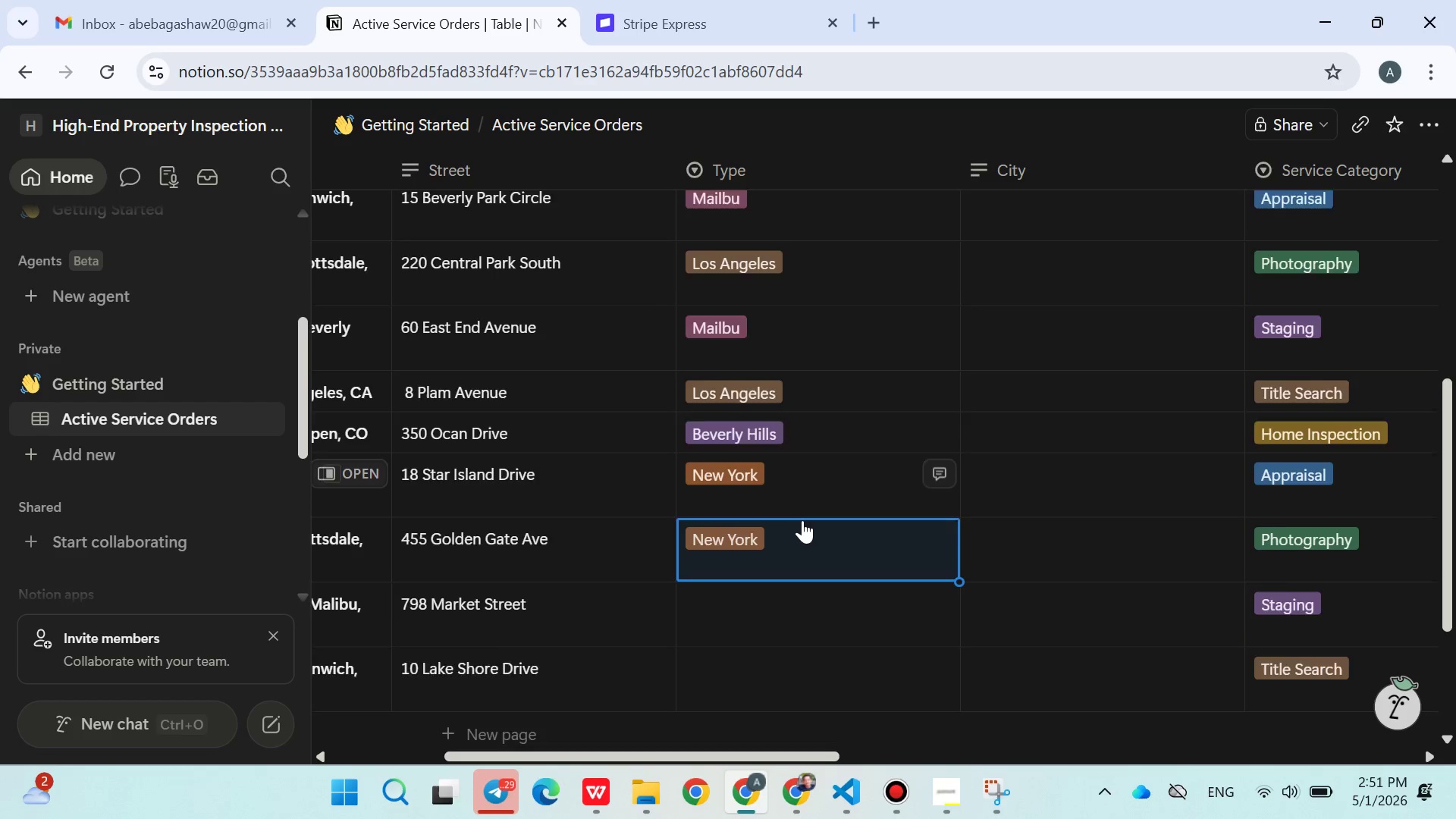 
scroll: coordinate [802, 523], scroll_direction: down, amount: 3.0
 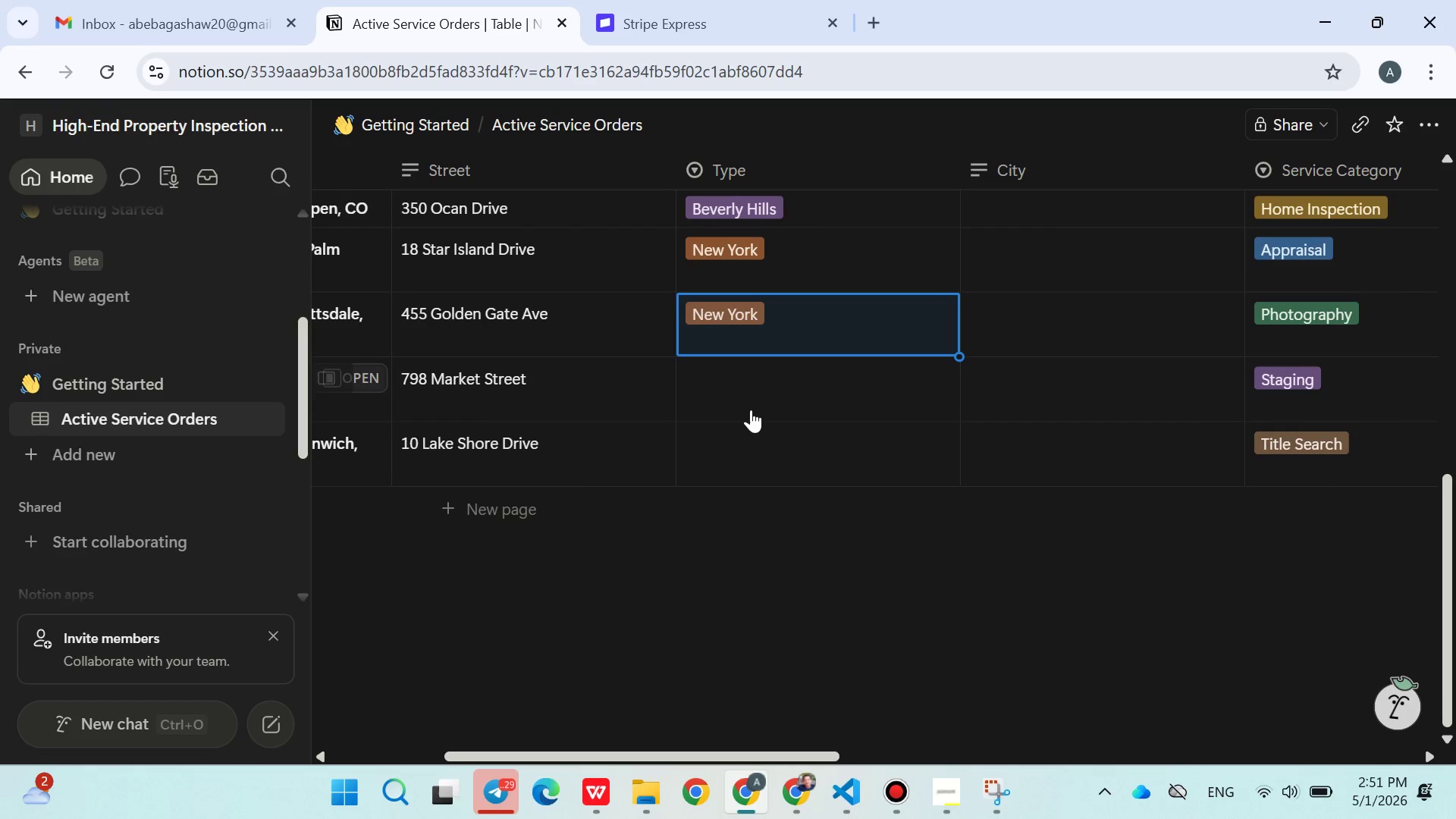 
wait(6.65)
 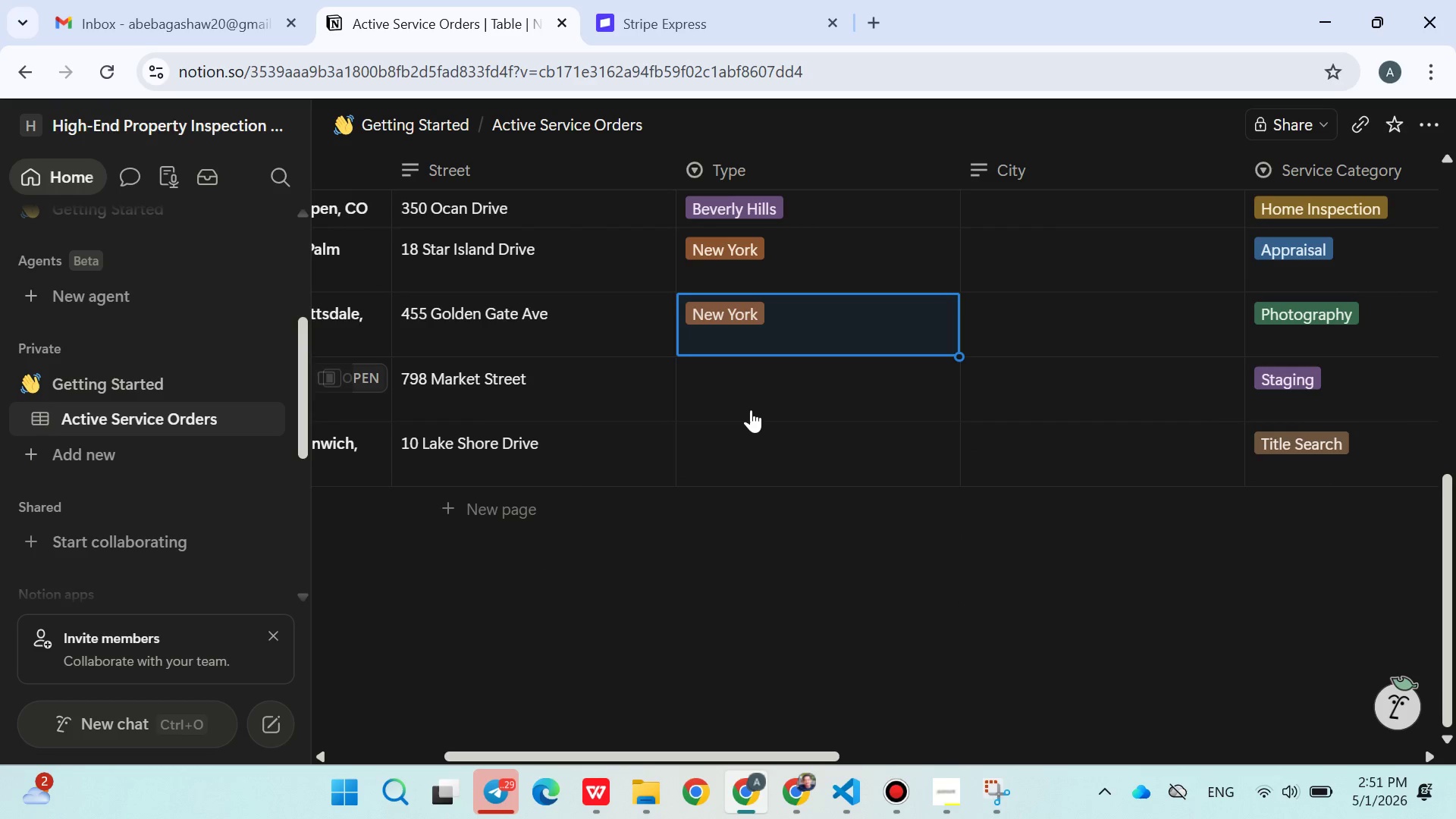 
left_click([742, 379])
 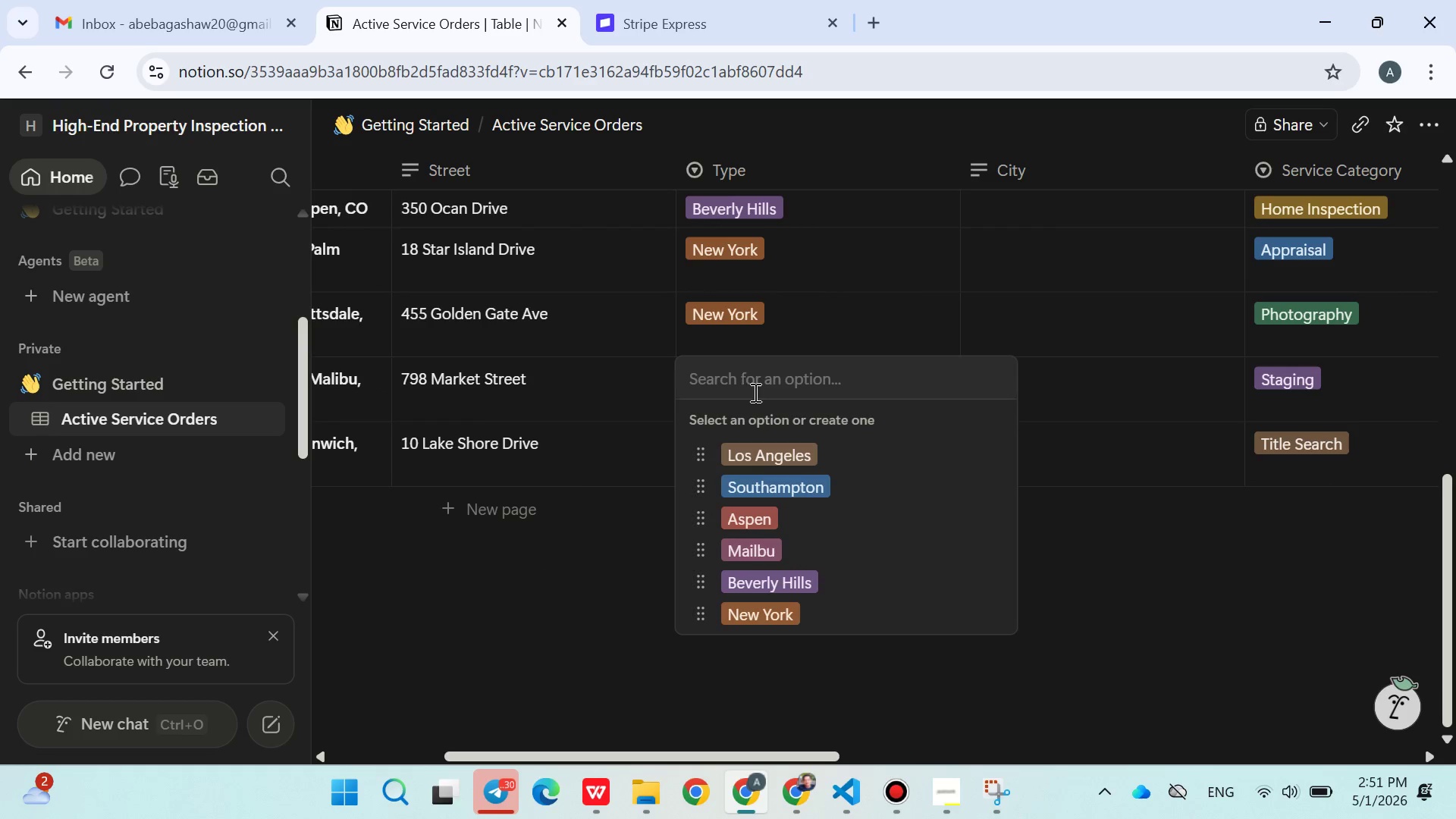 
left_click([782, 449])
 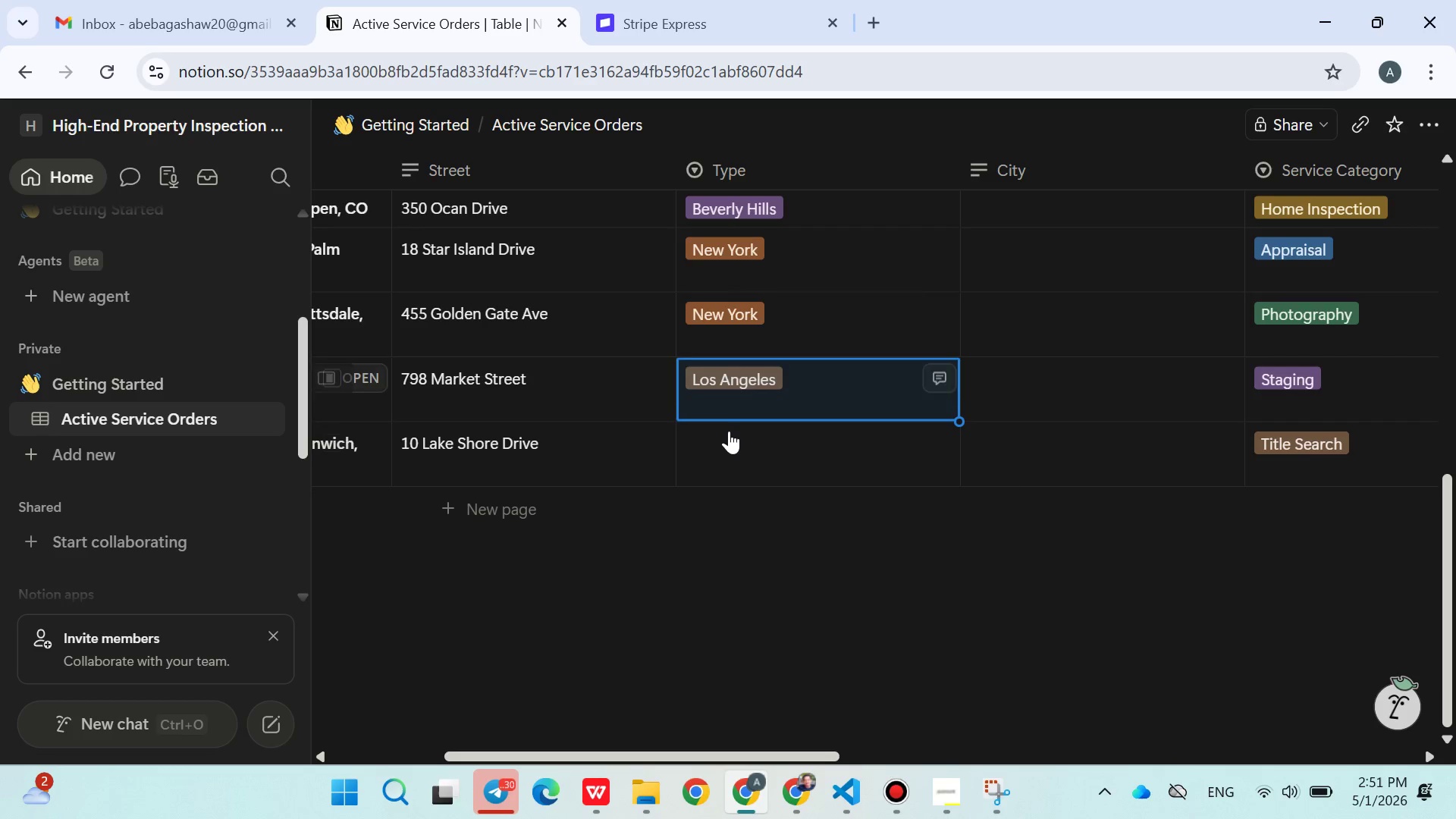 
left_click([728, 433])
 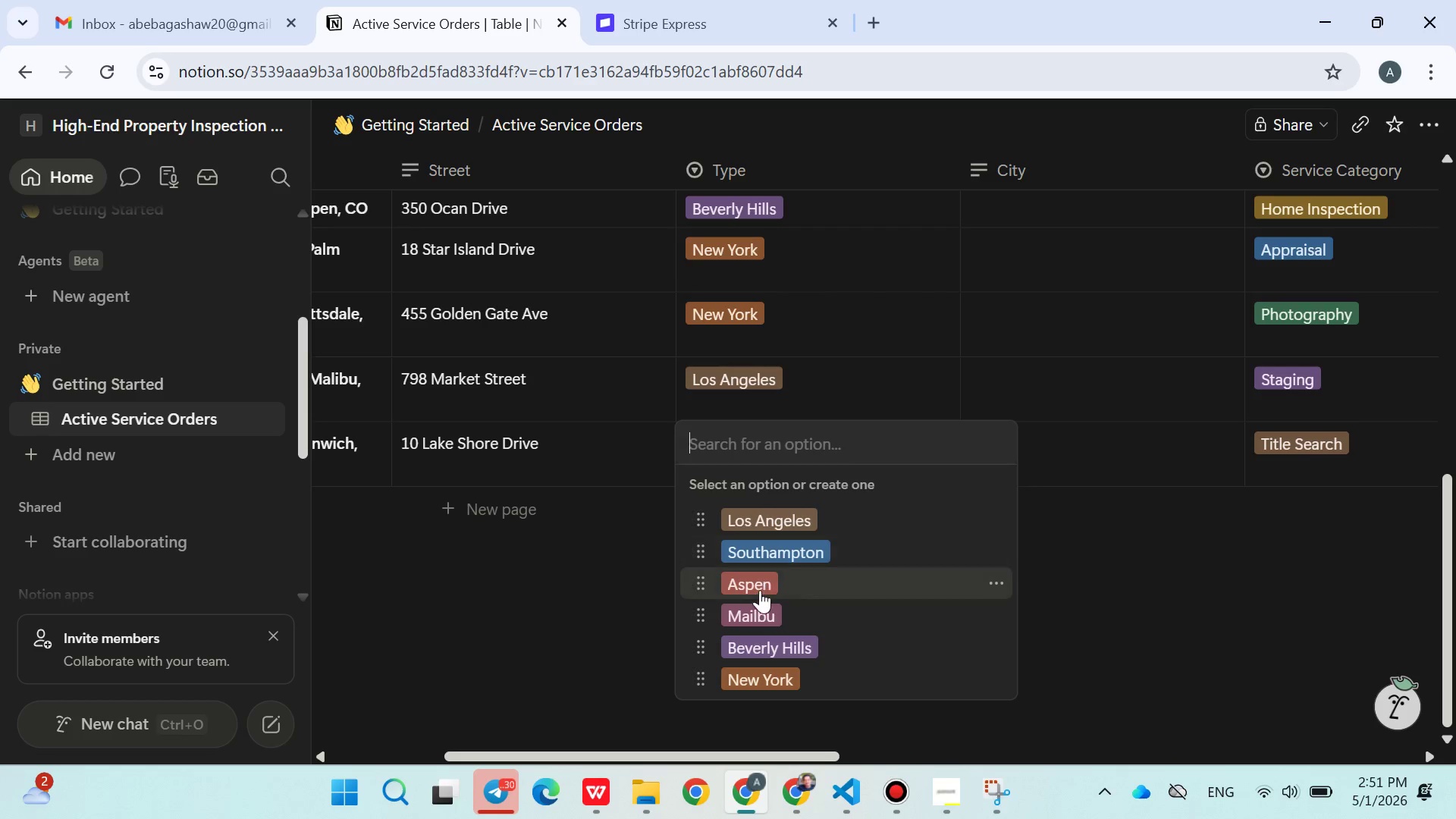 
left_click([760, 590])
 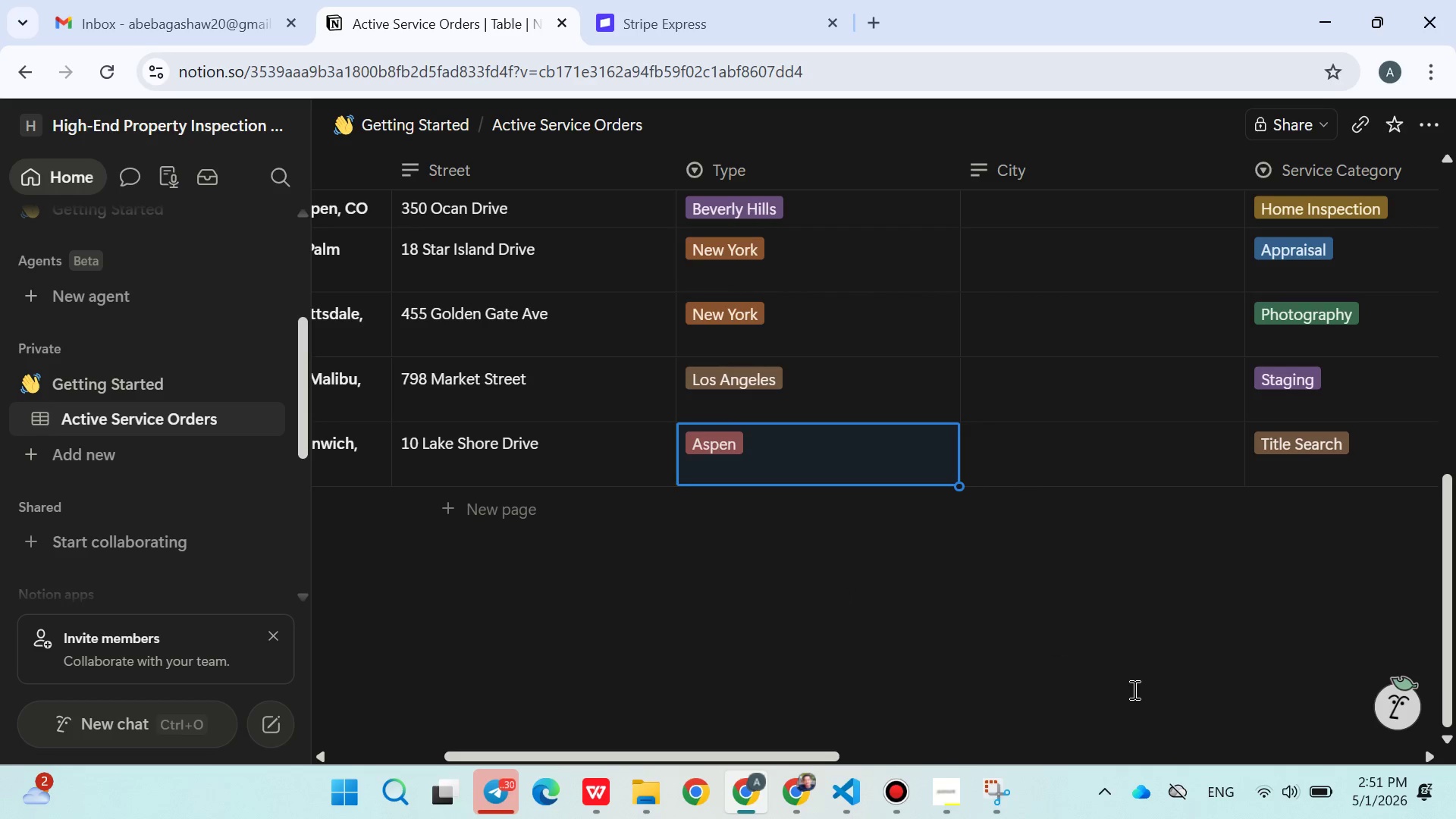 
left_click([1133, 689])
 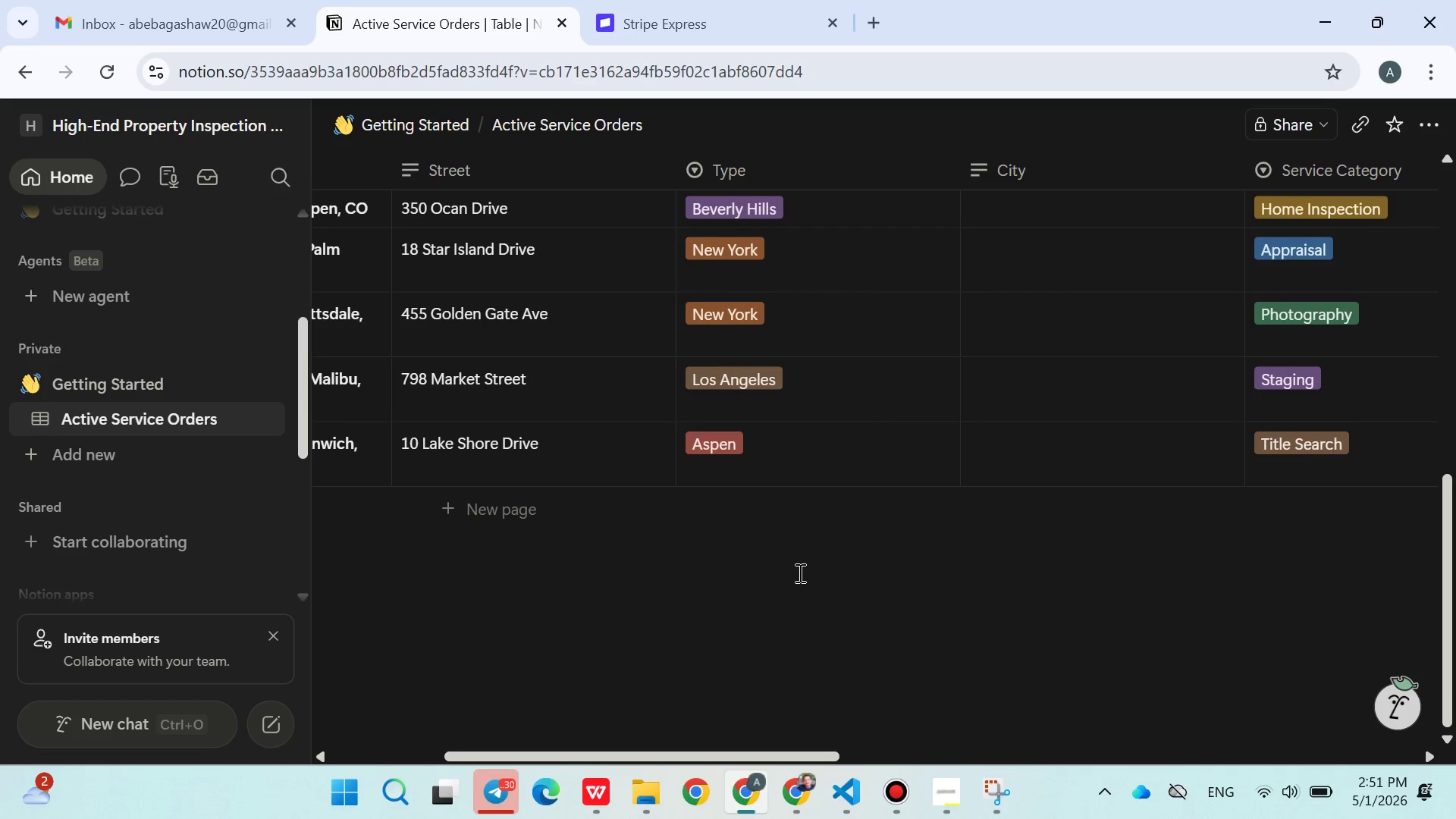 
scroll: coordinate [799, 578], scroll_direction: up, amount: 6.0
 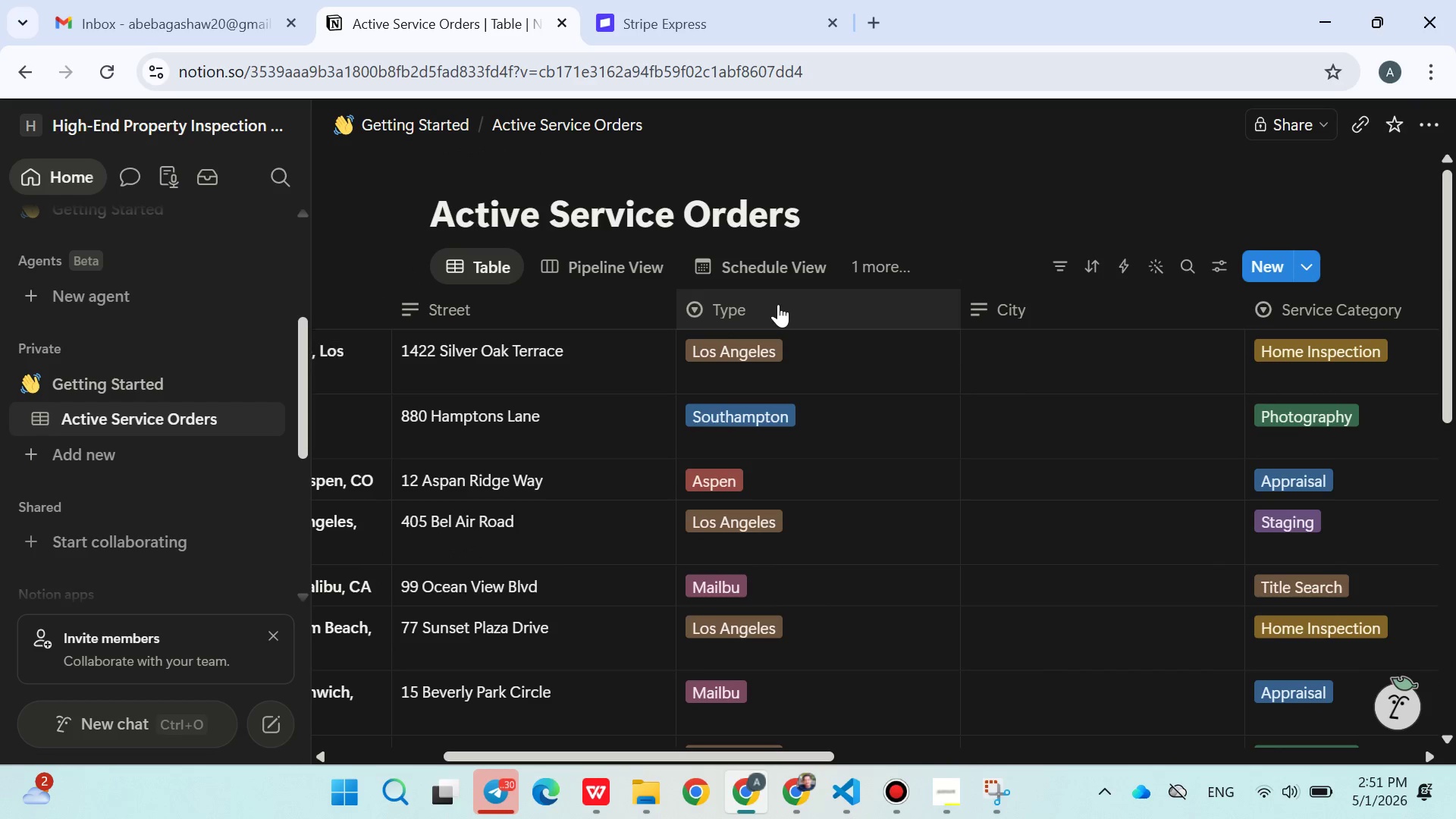 
left_click([745, 304])
 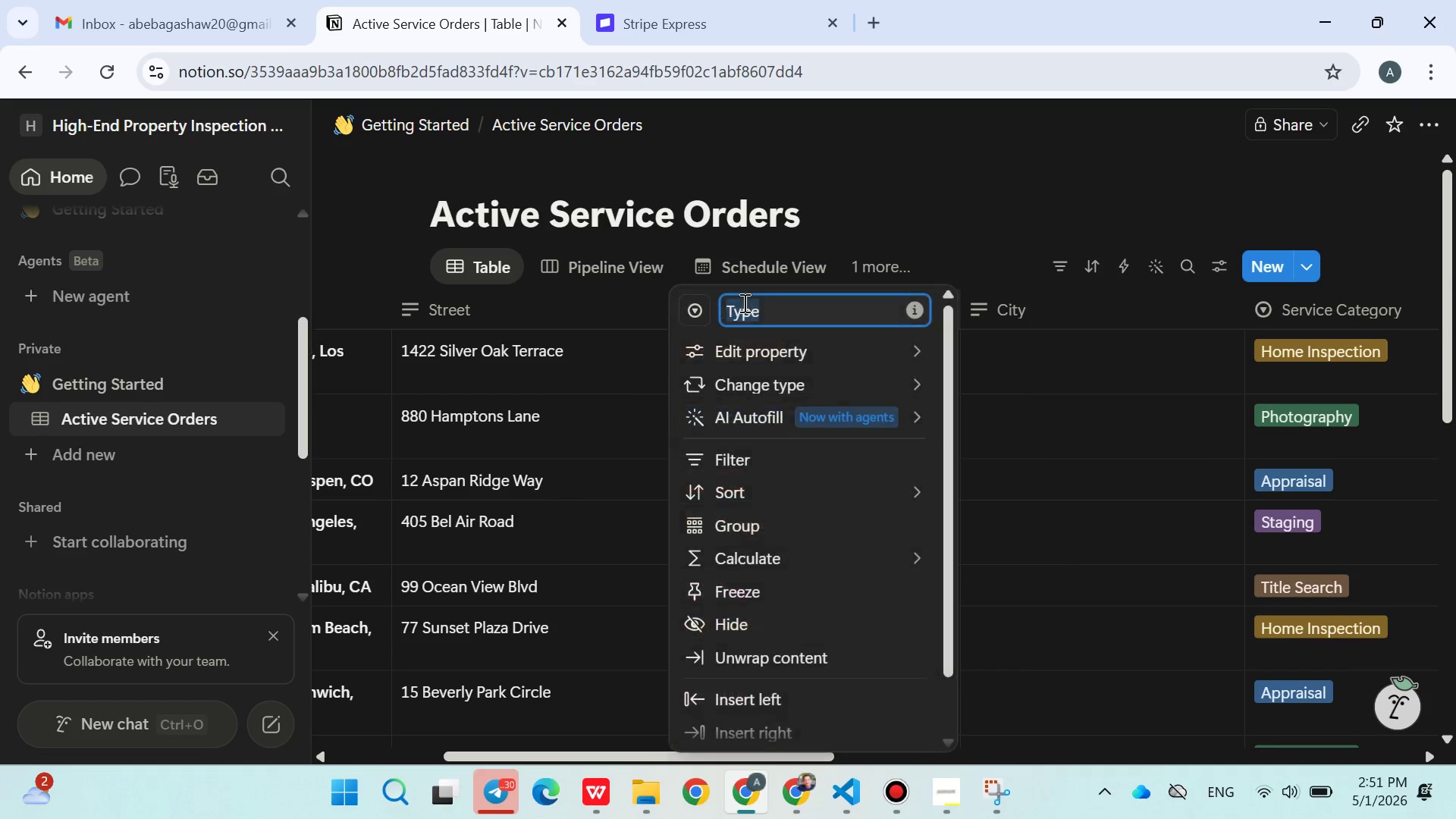 
triple_click([743, 303])
 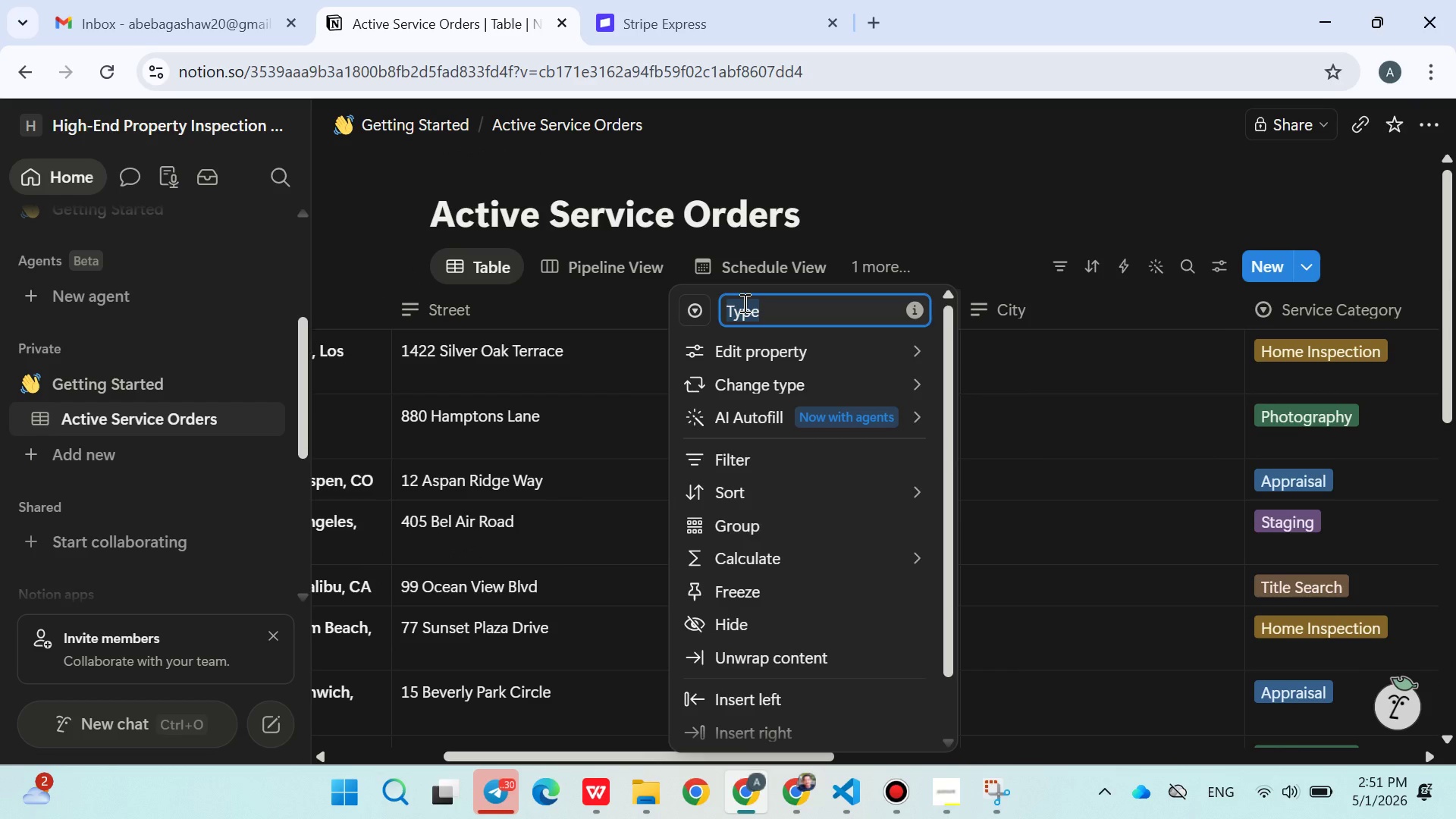 
type(City)
 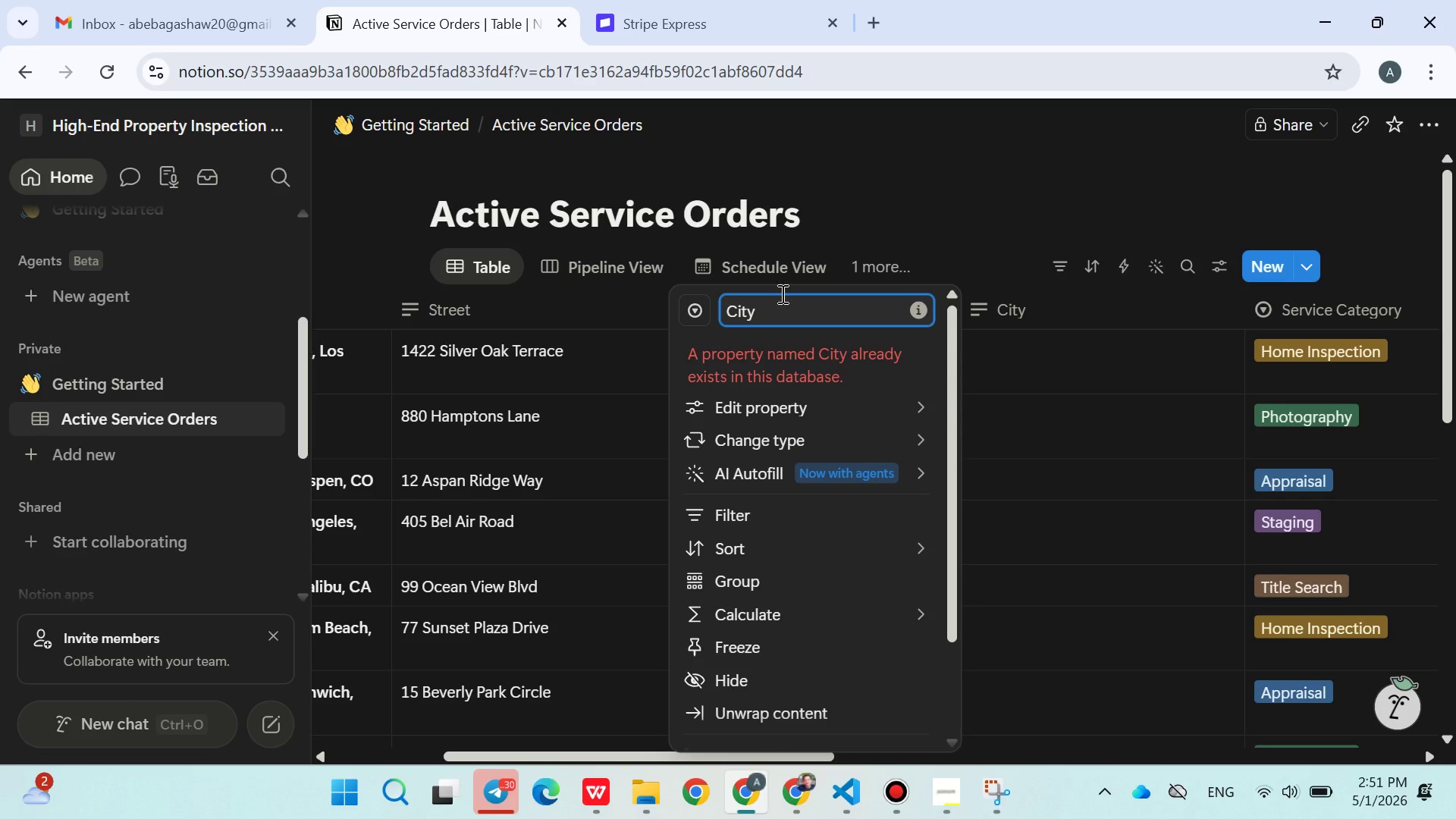 
double_click([1007, 314])
 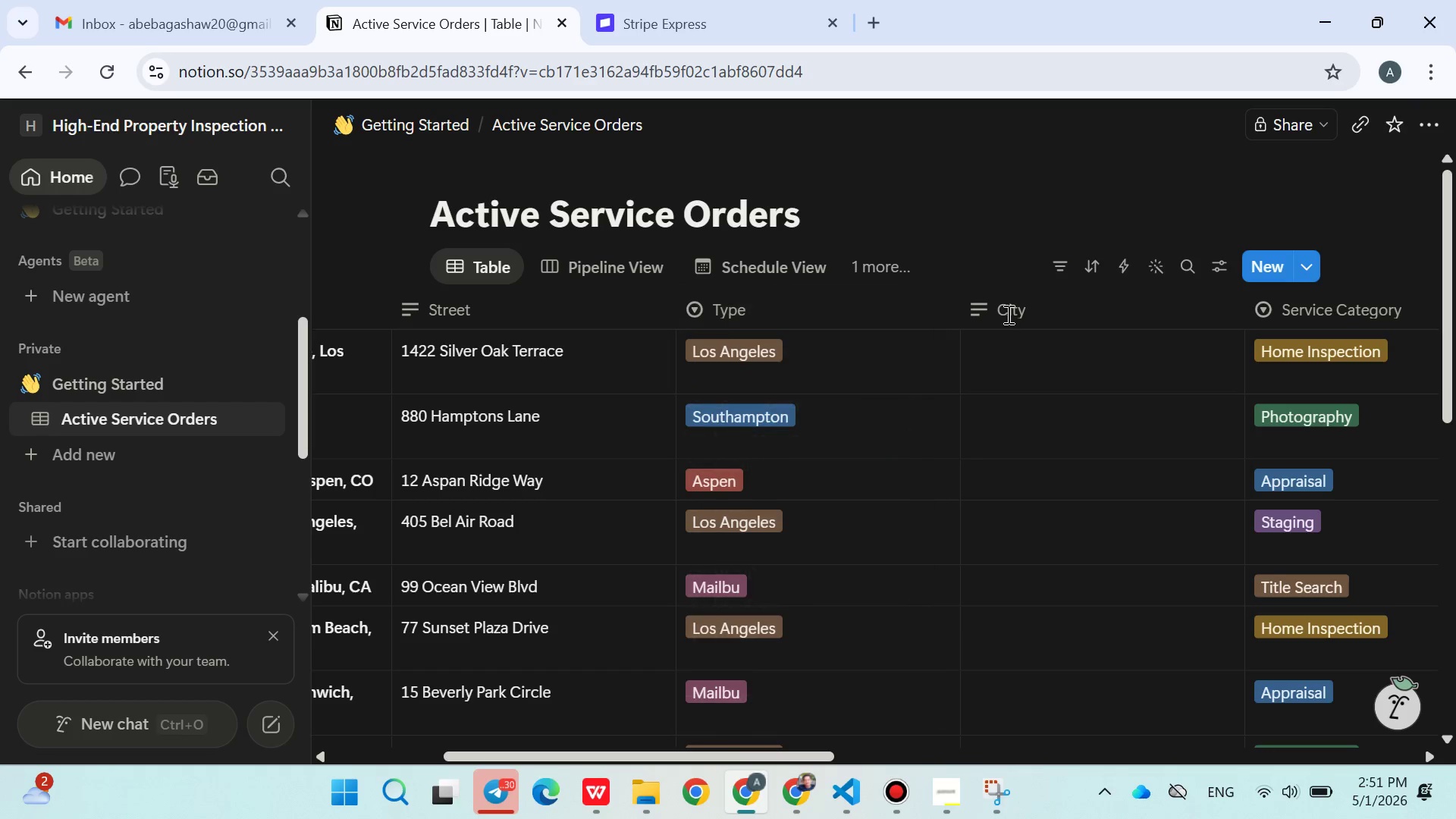 
triple_click([1007, 314])
 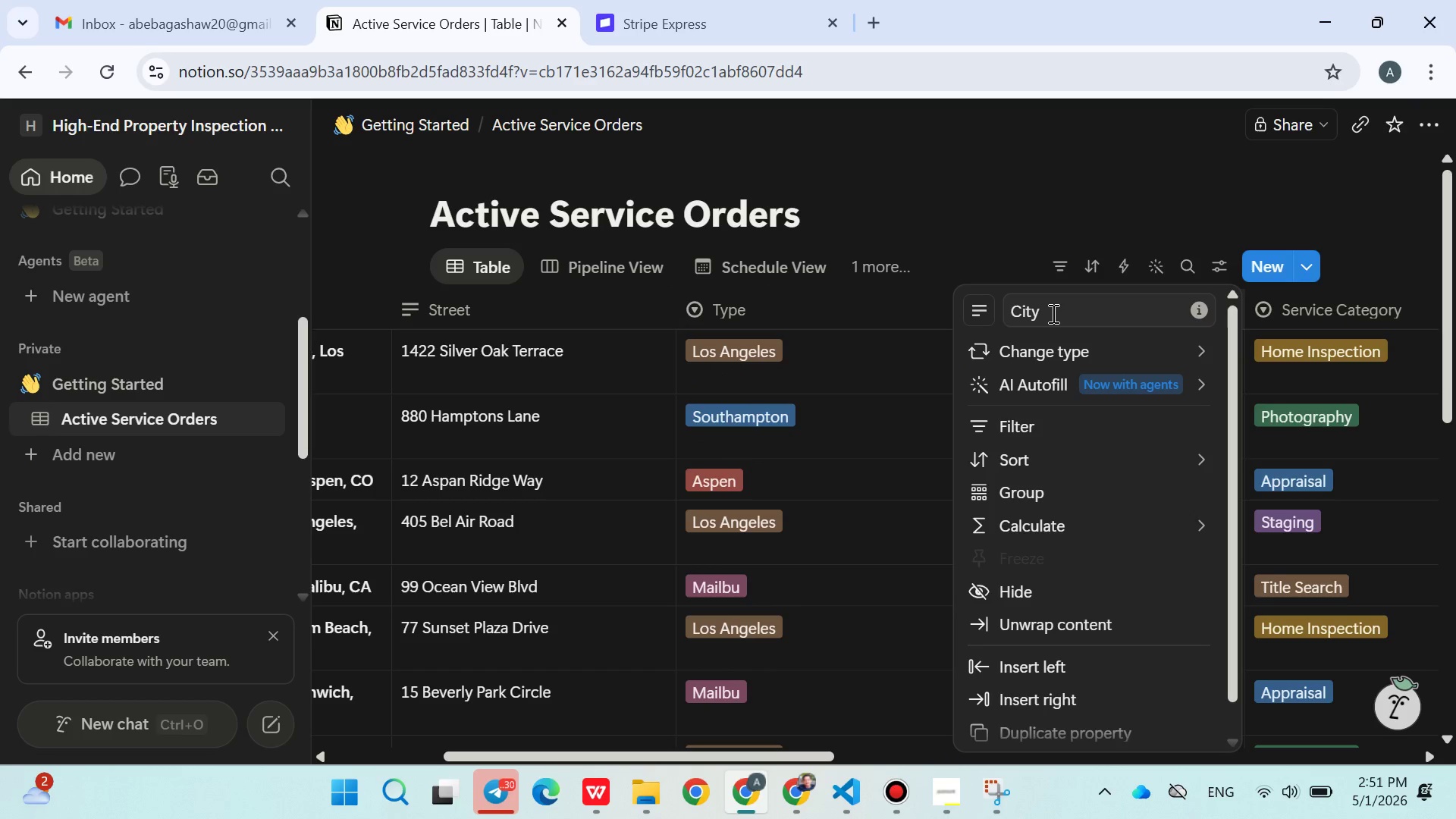 
left_click([1052, 313])
 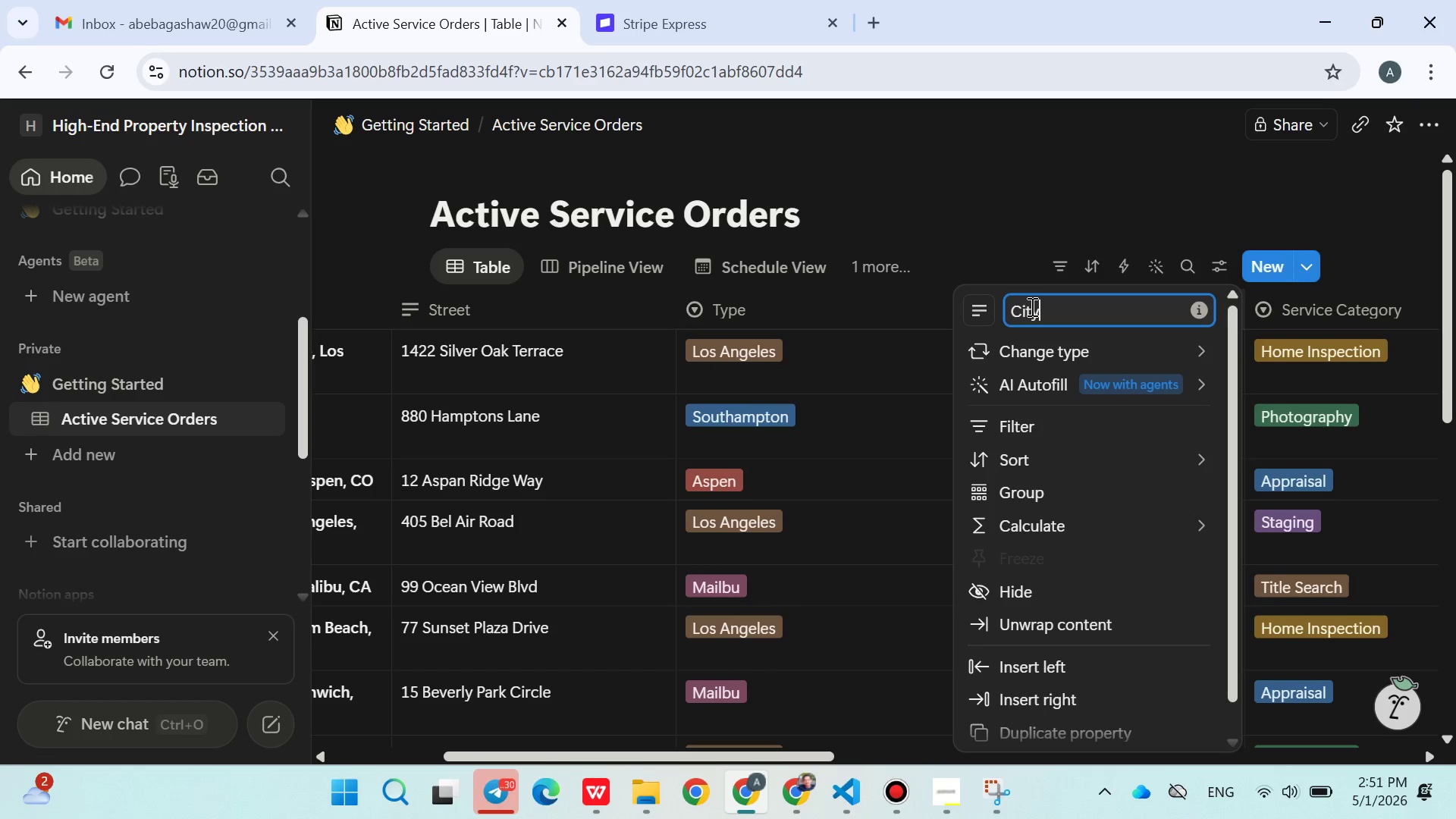 
double_click([1028, 306])
 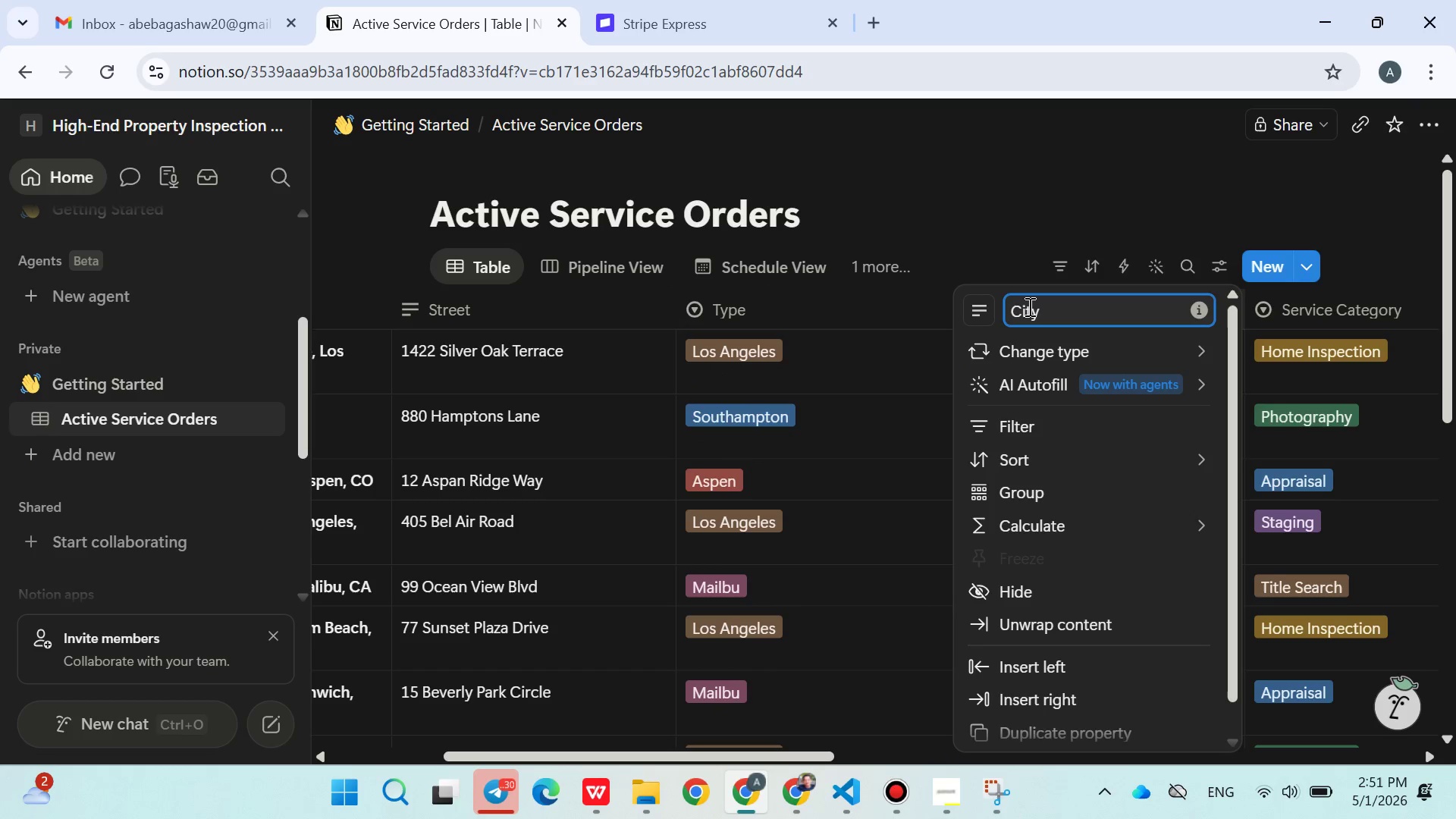 
left_click([1028, 306])
 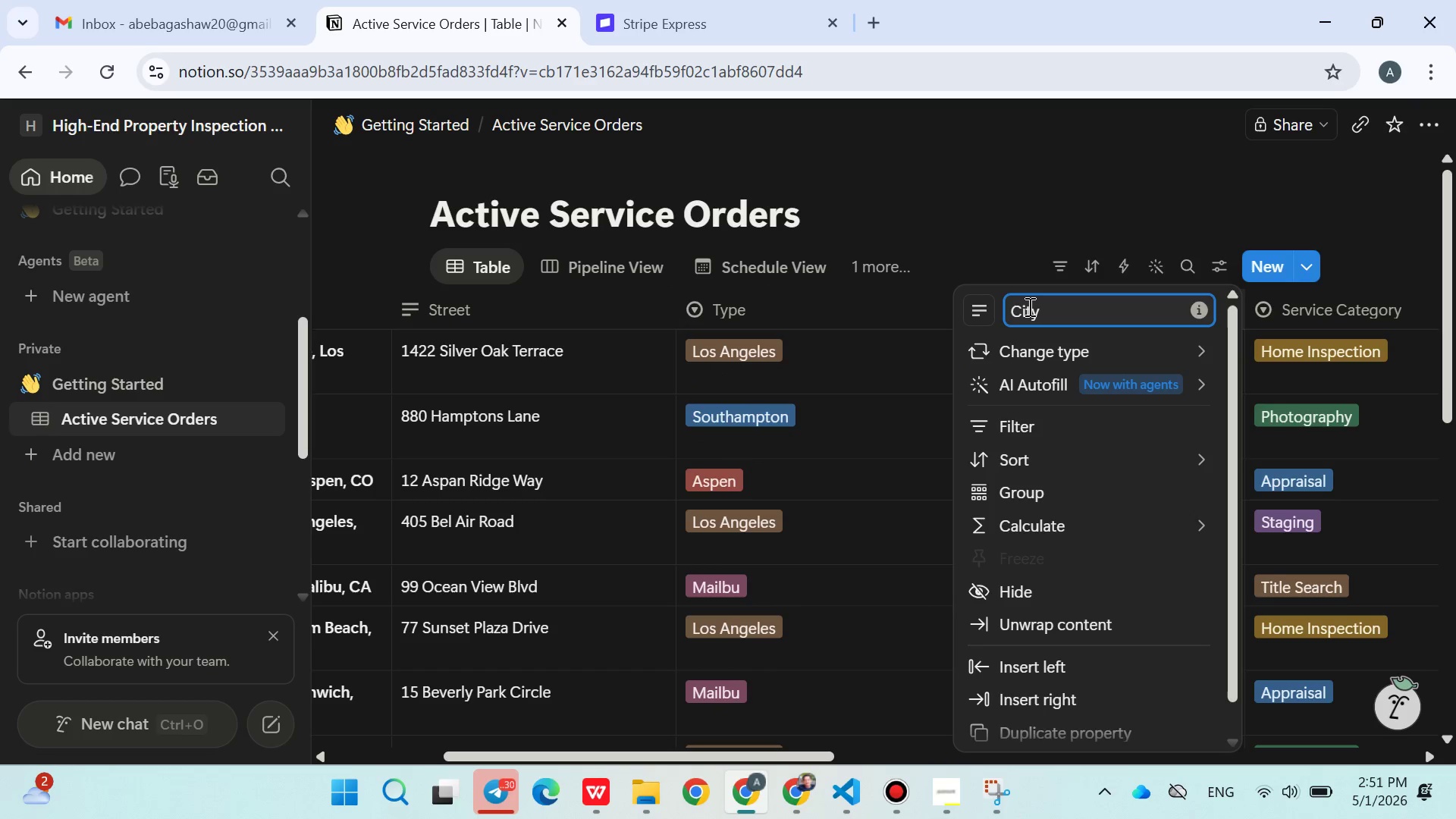 
double_click([1028, 306])
 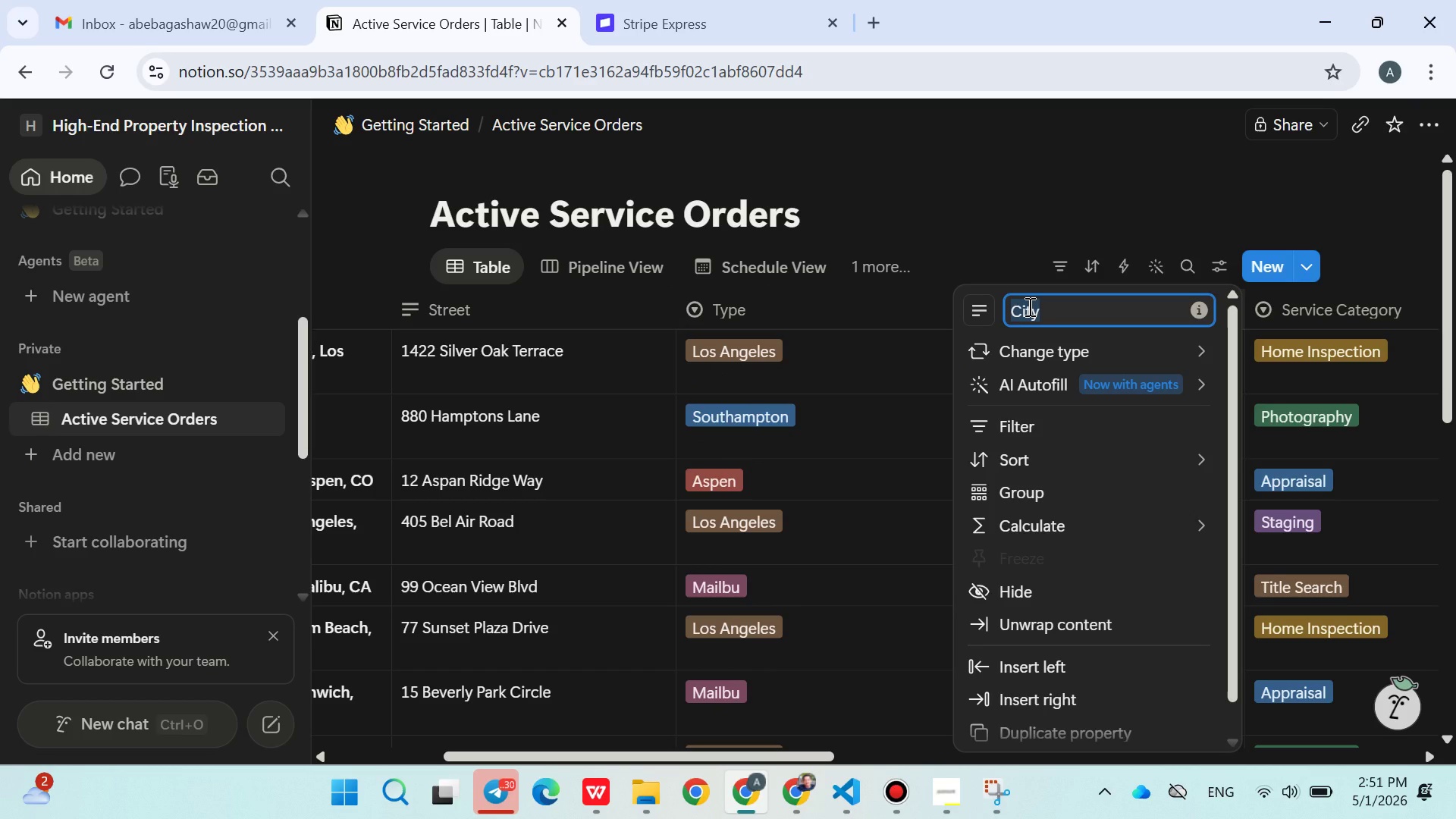 
type(Property Type)
 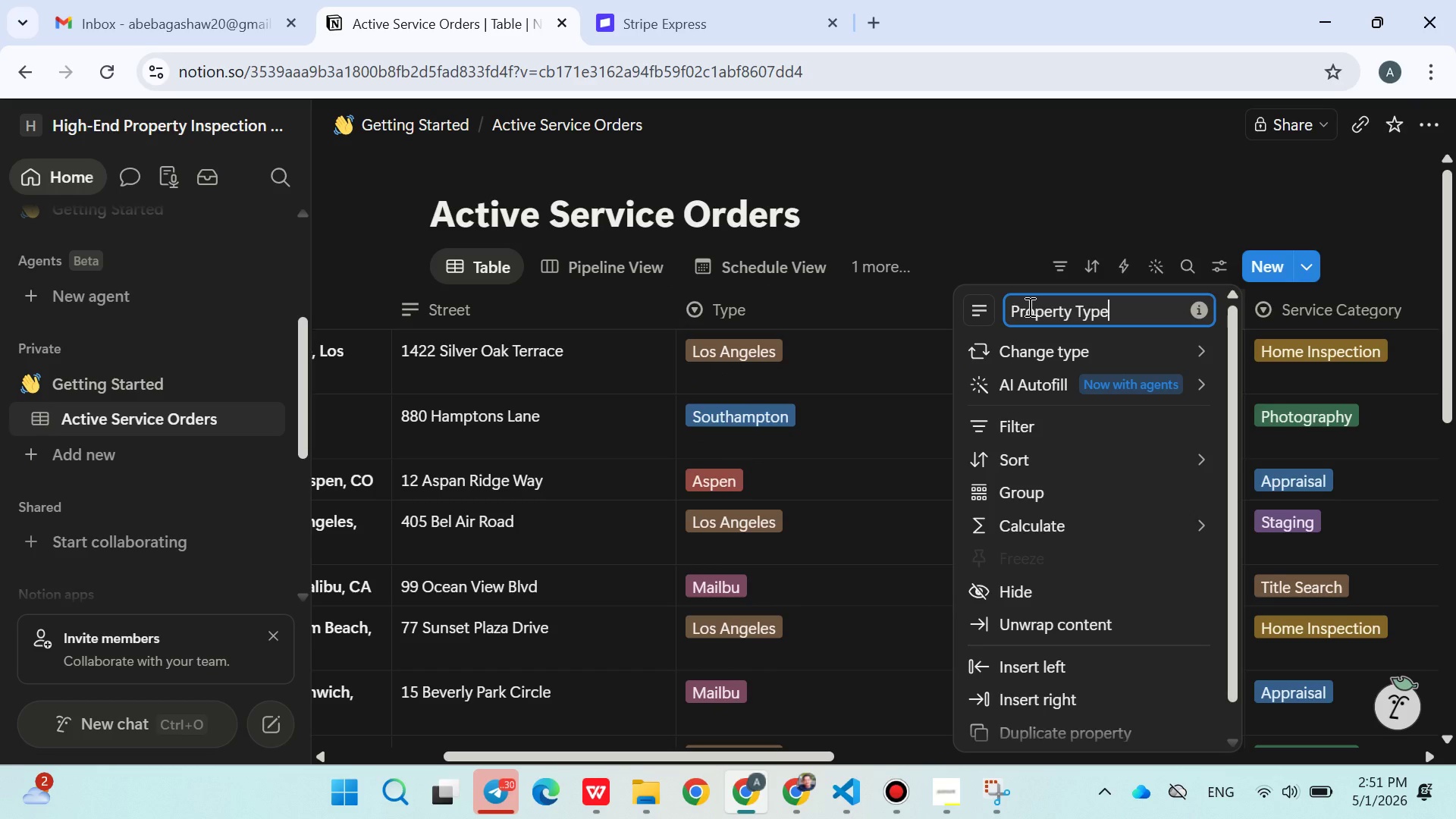 
key(Enter)
 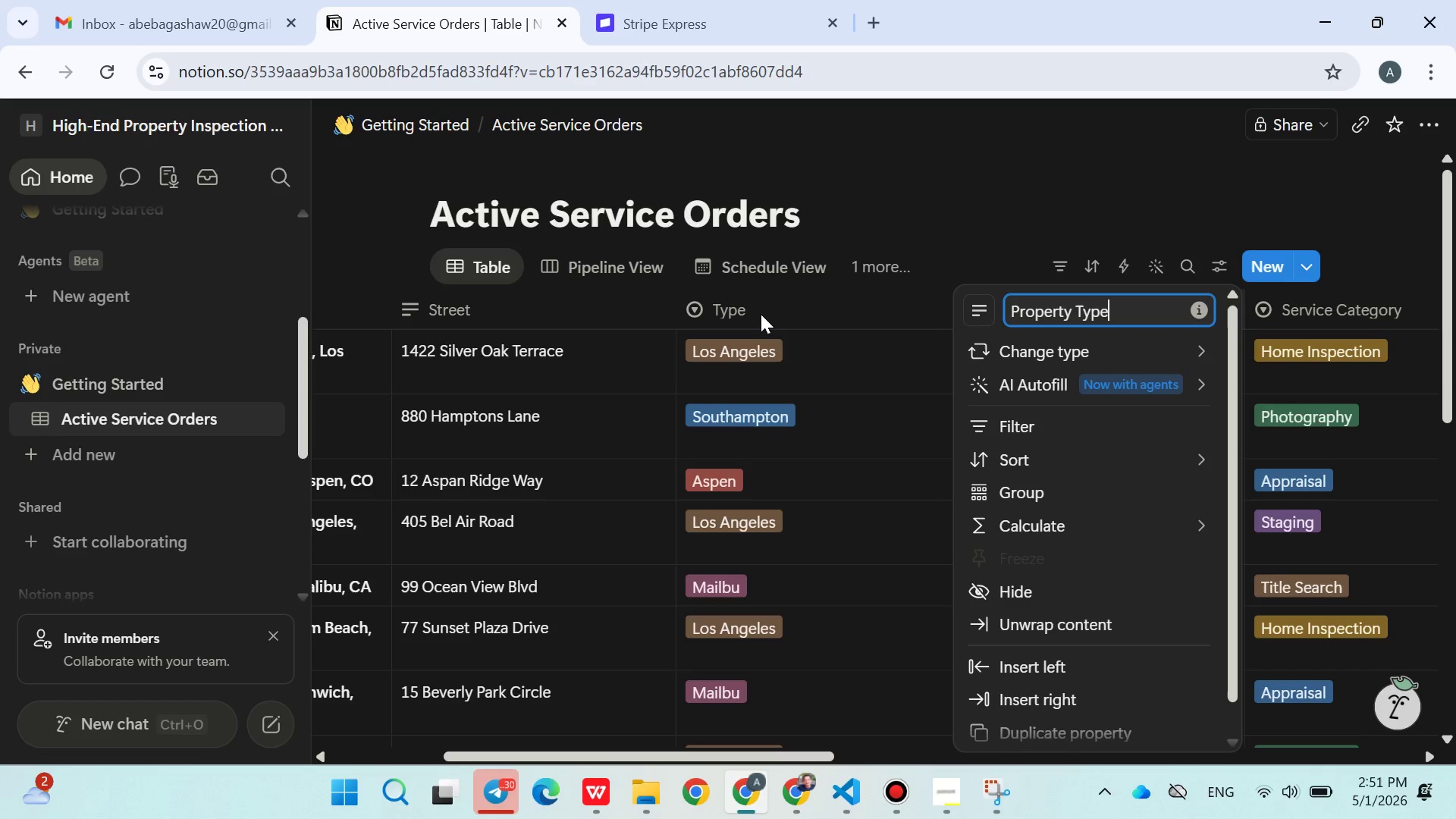 
key(Enter)
 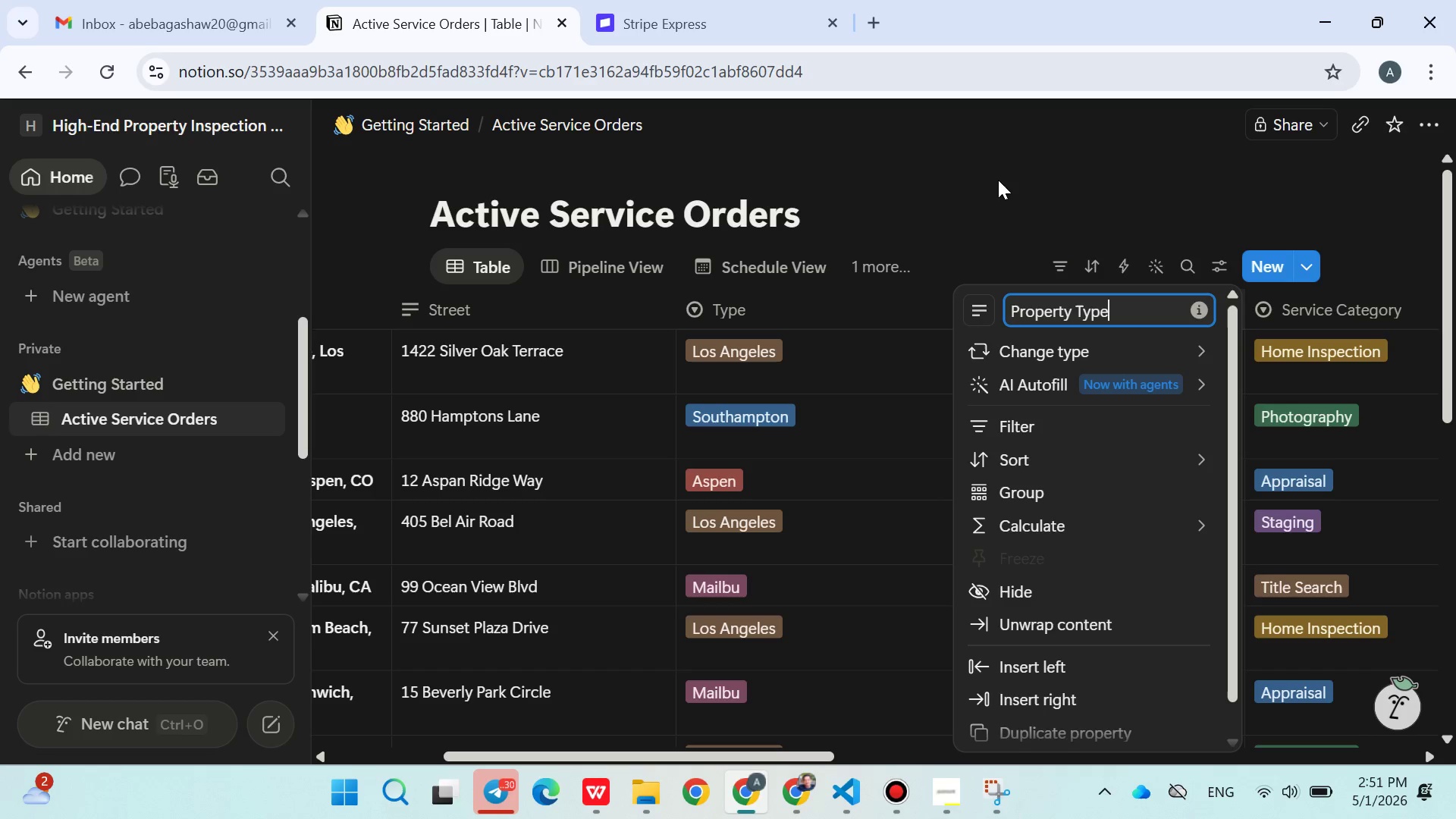 
left_click([999, 181])
 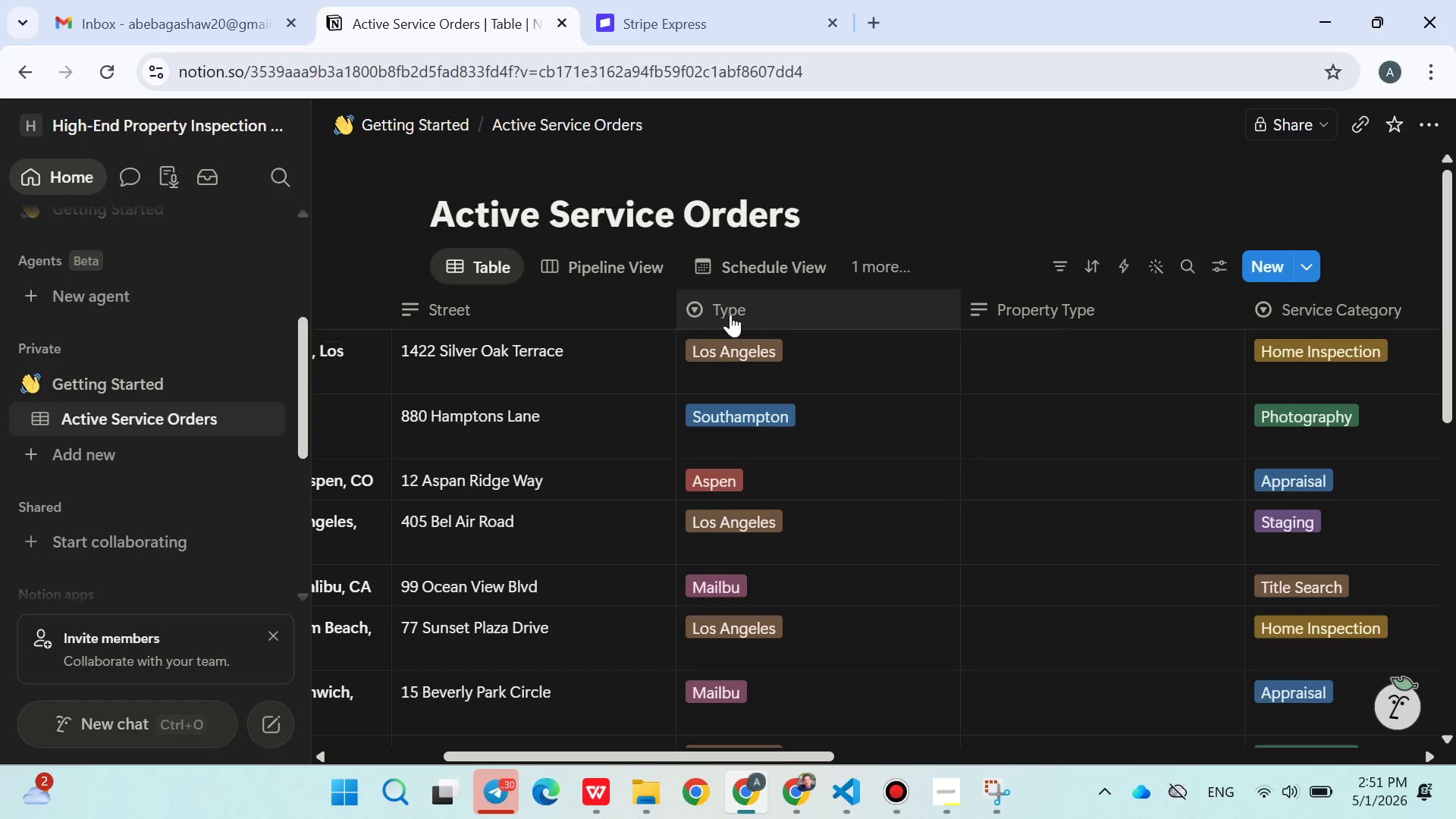 
double_click([731, 311])
 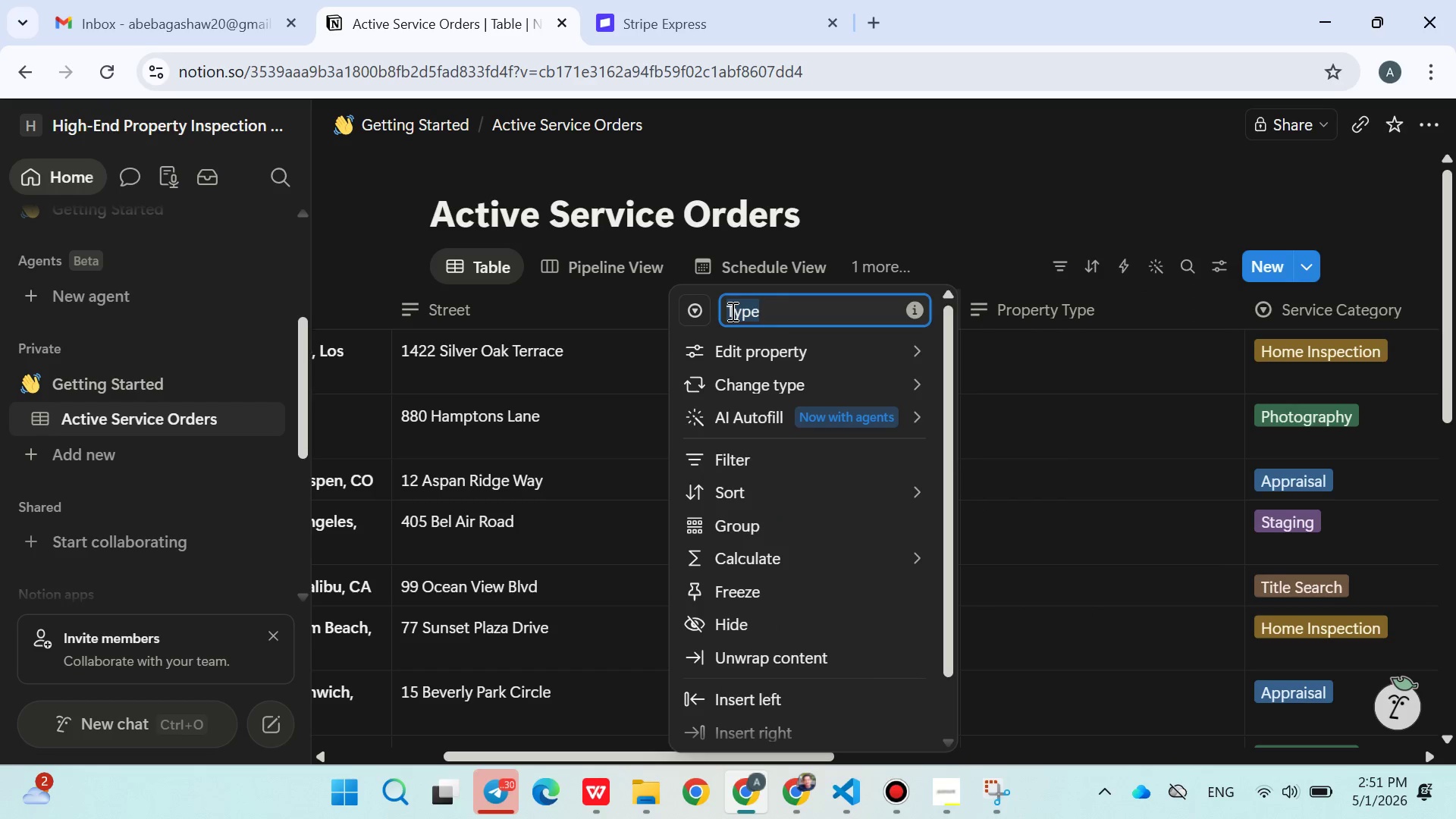 
type(City)
 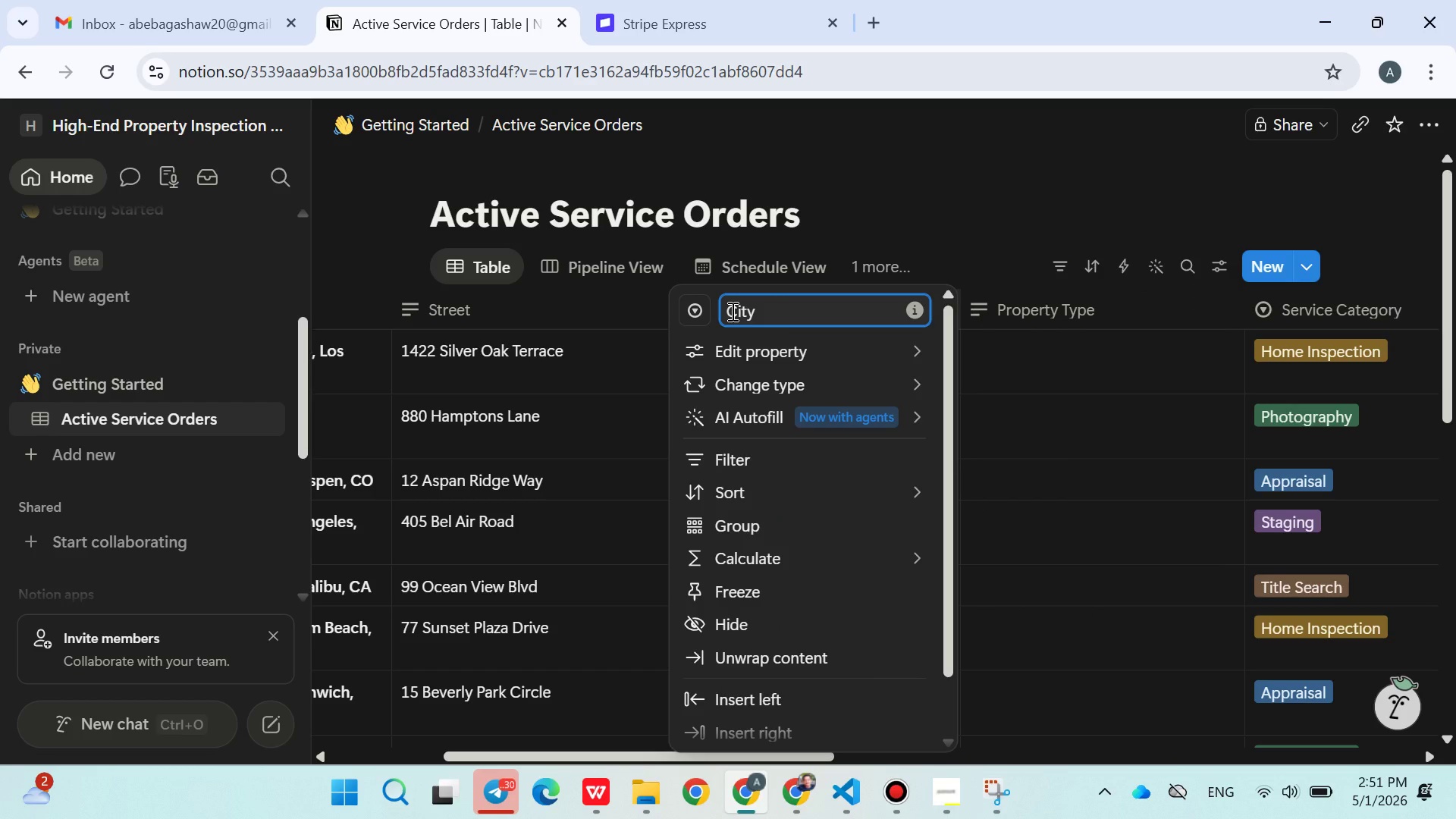 
key(Enter)
 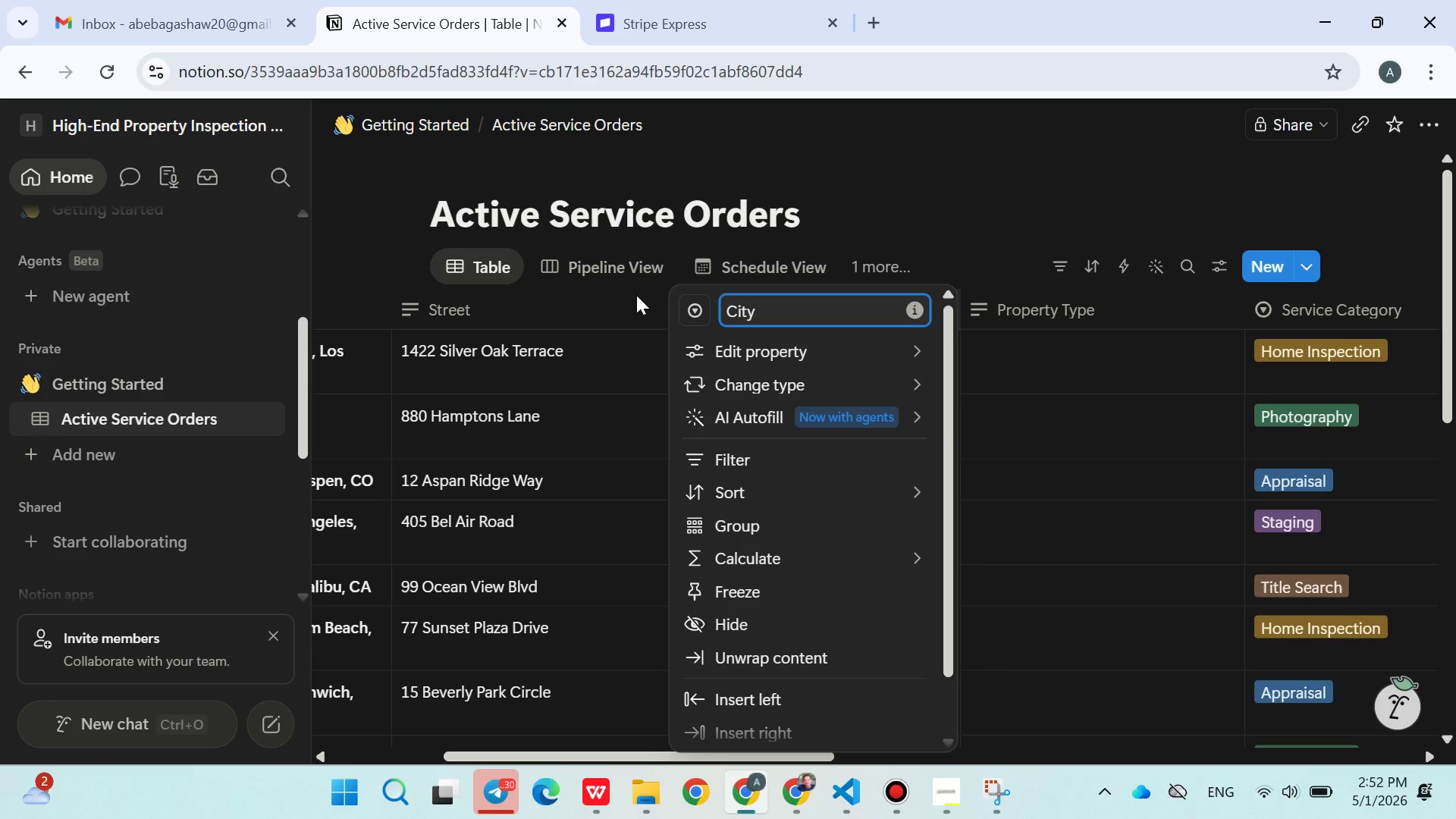 
left_click([941, 179])
 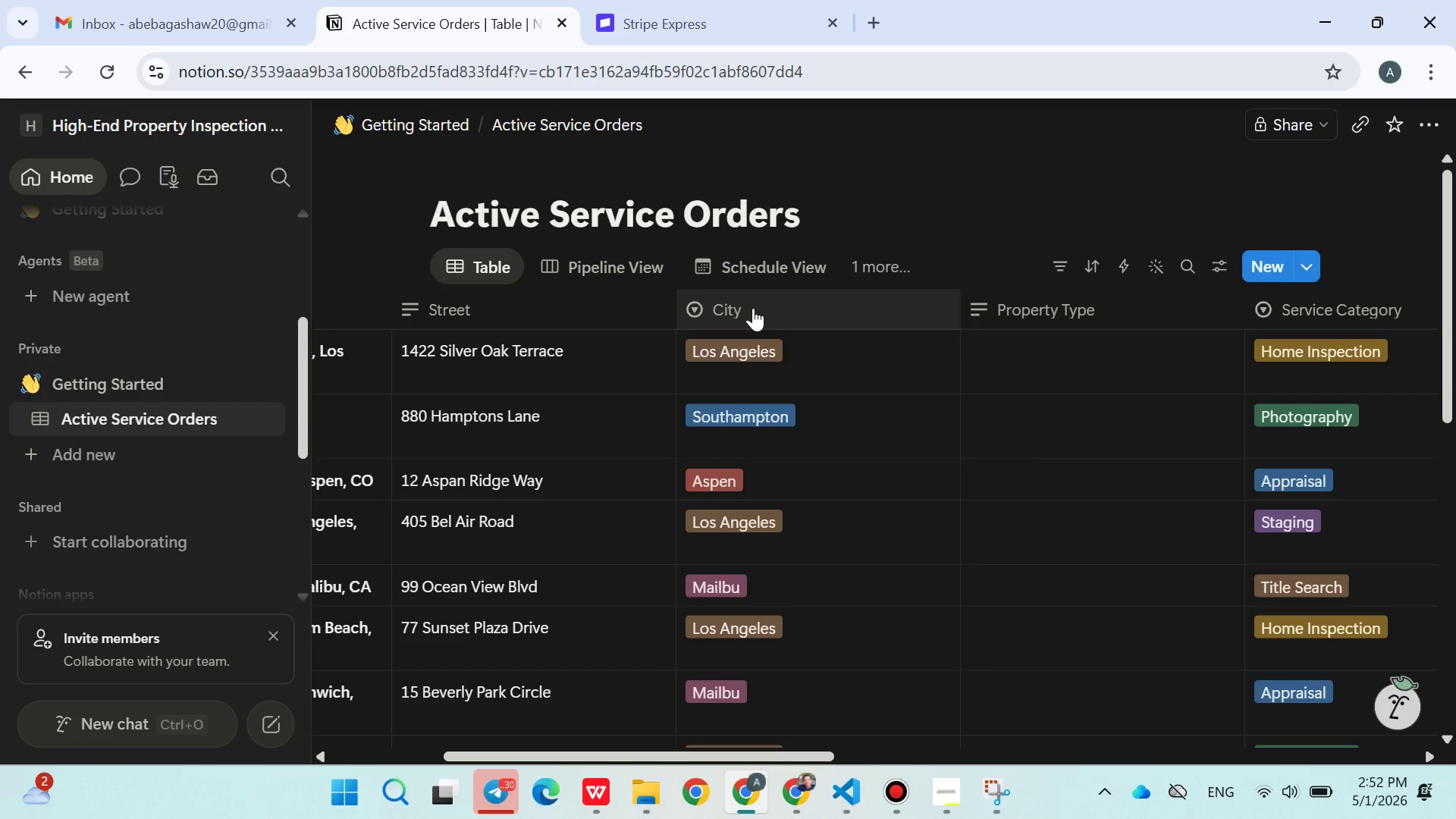 
left_click([753, 308])
 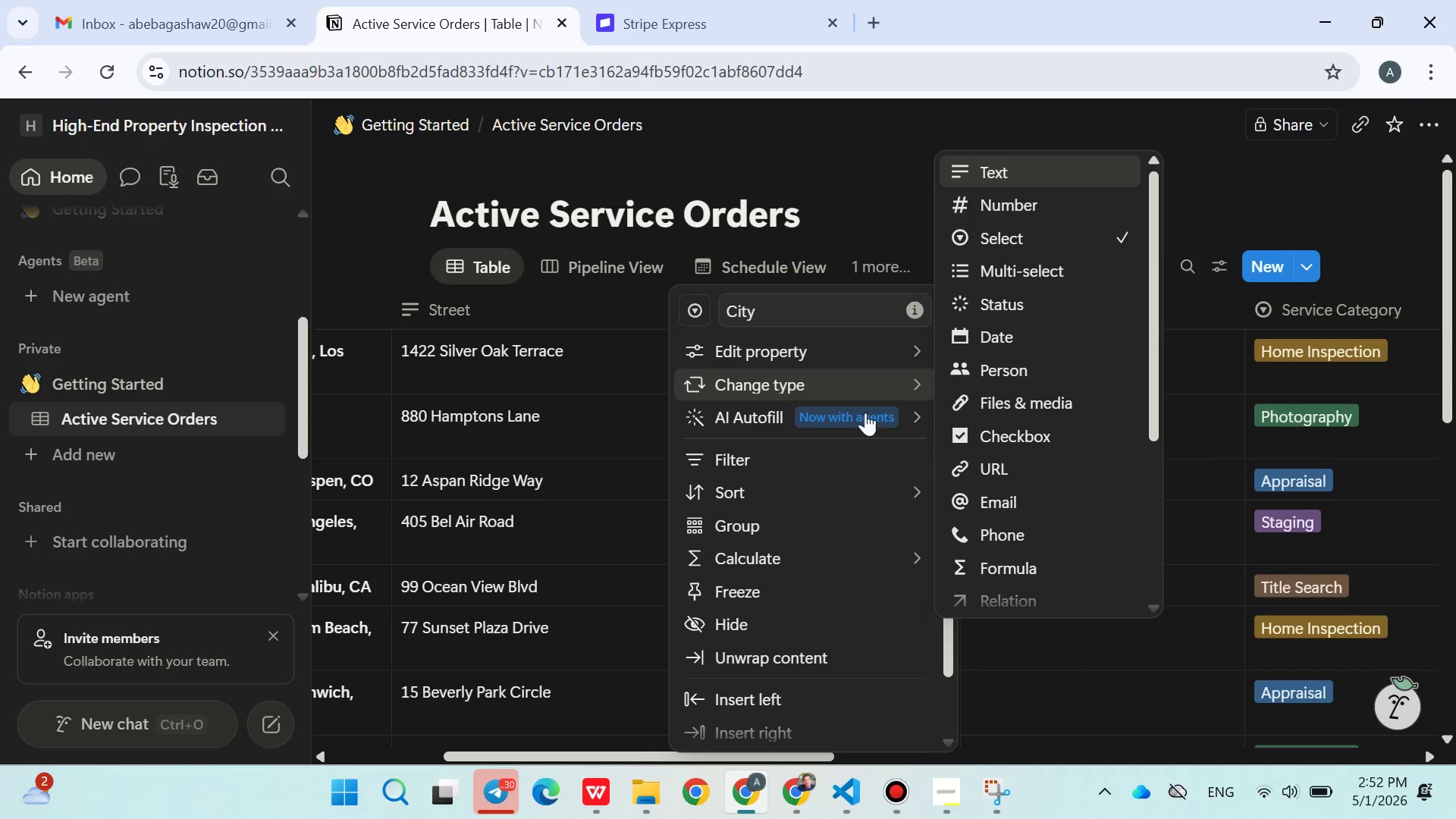 
left_click([998, 162])
 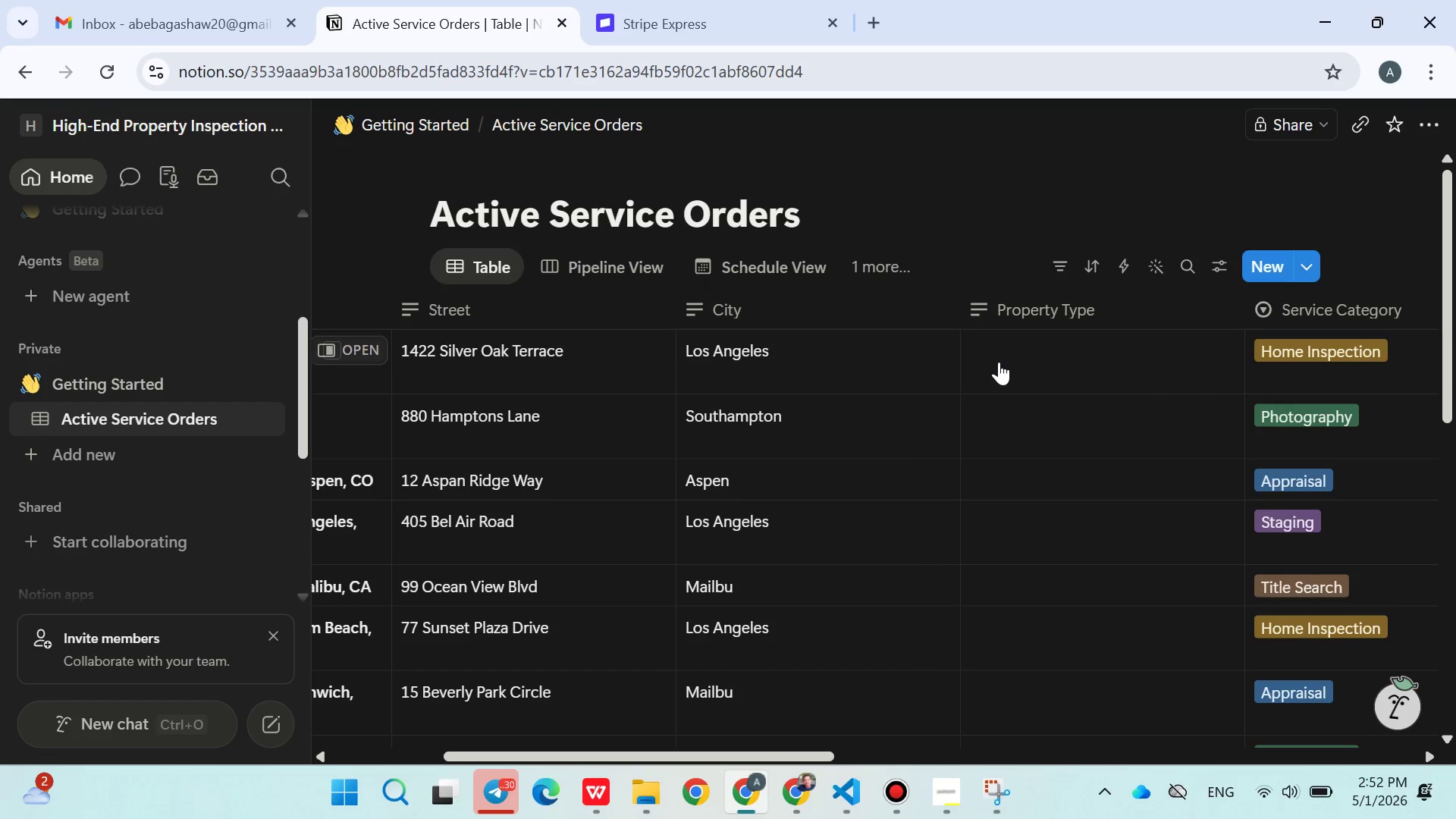 
left_click([1006, 321])
 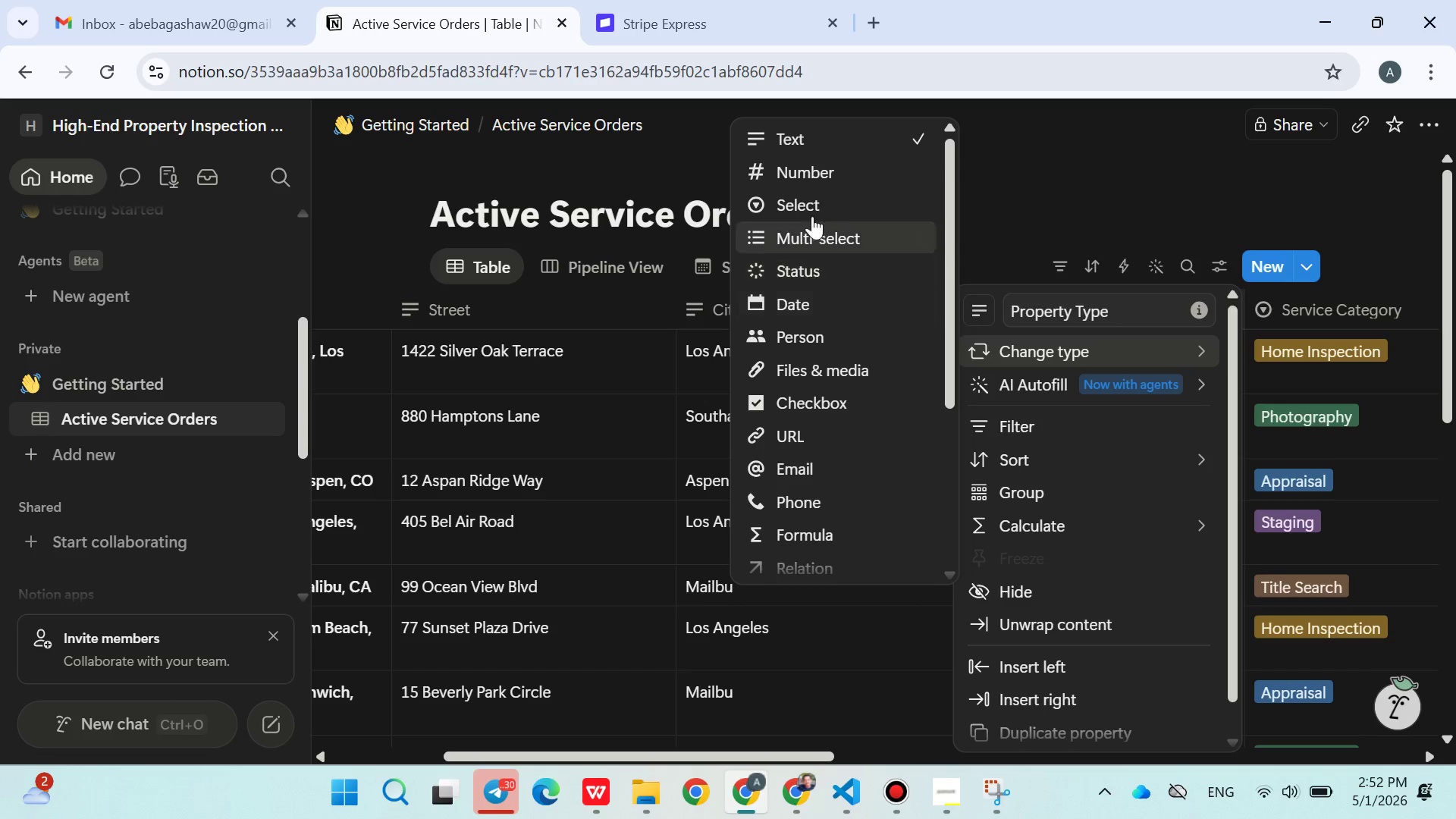 
left_click([805, 199])
 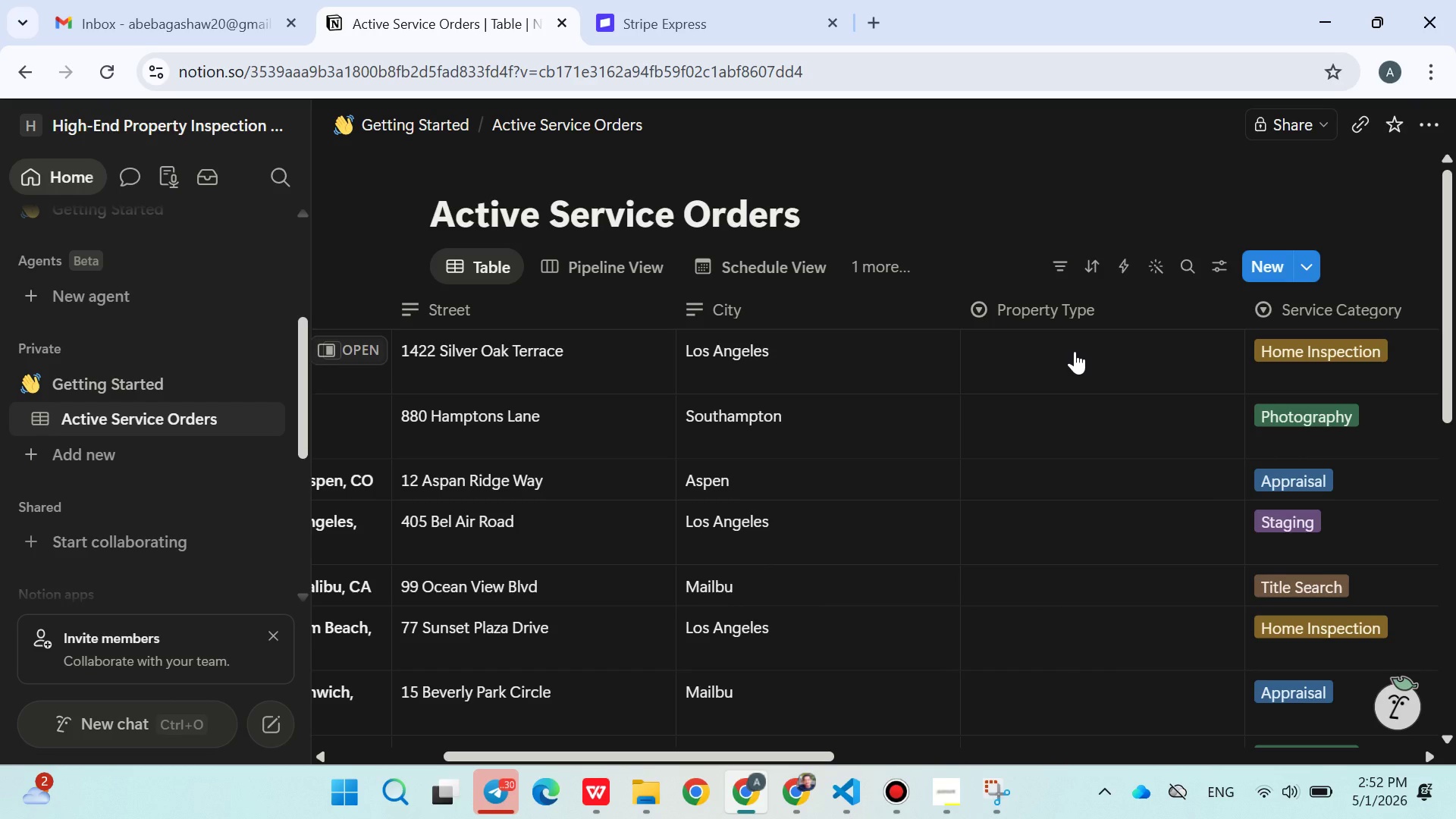 
wait(7.92)
 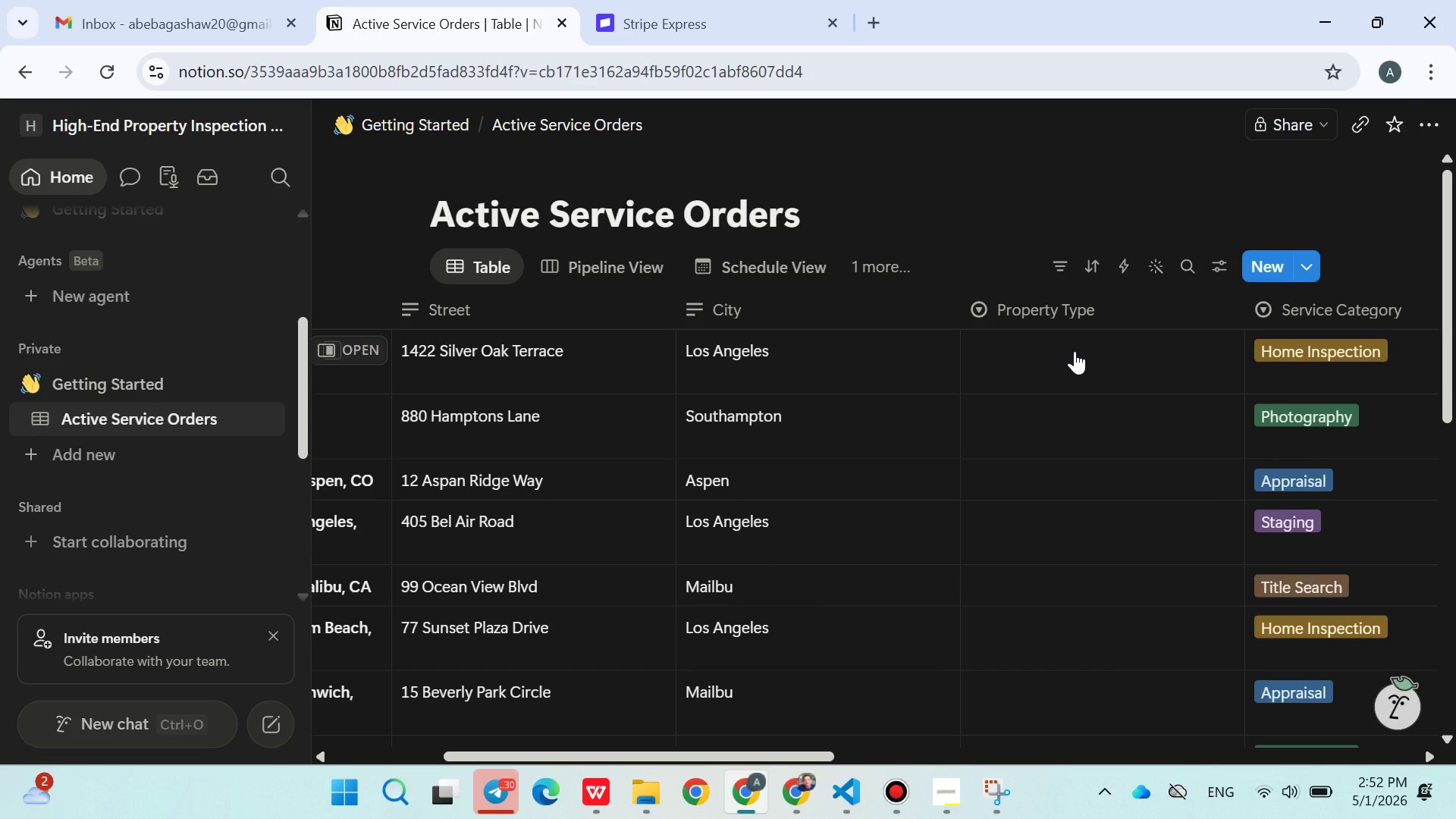 
left_click([1021, 352])
 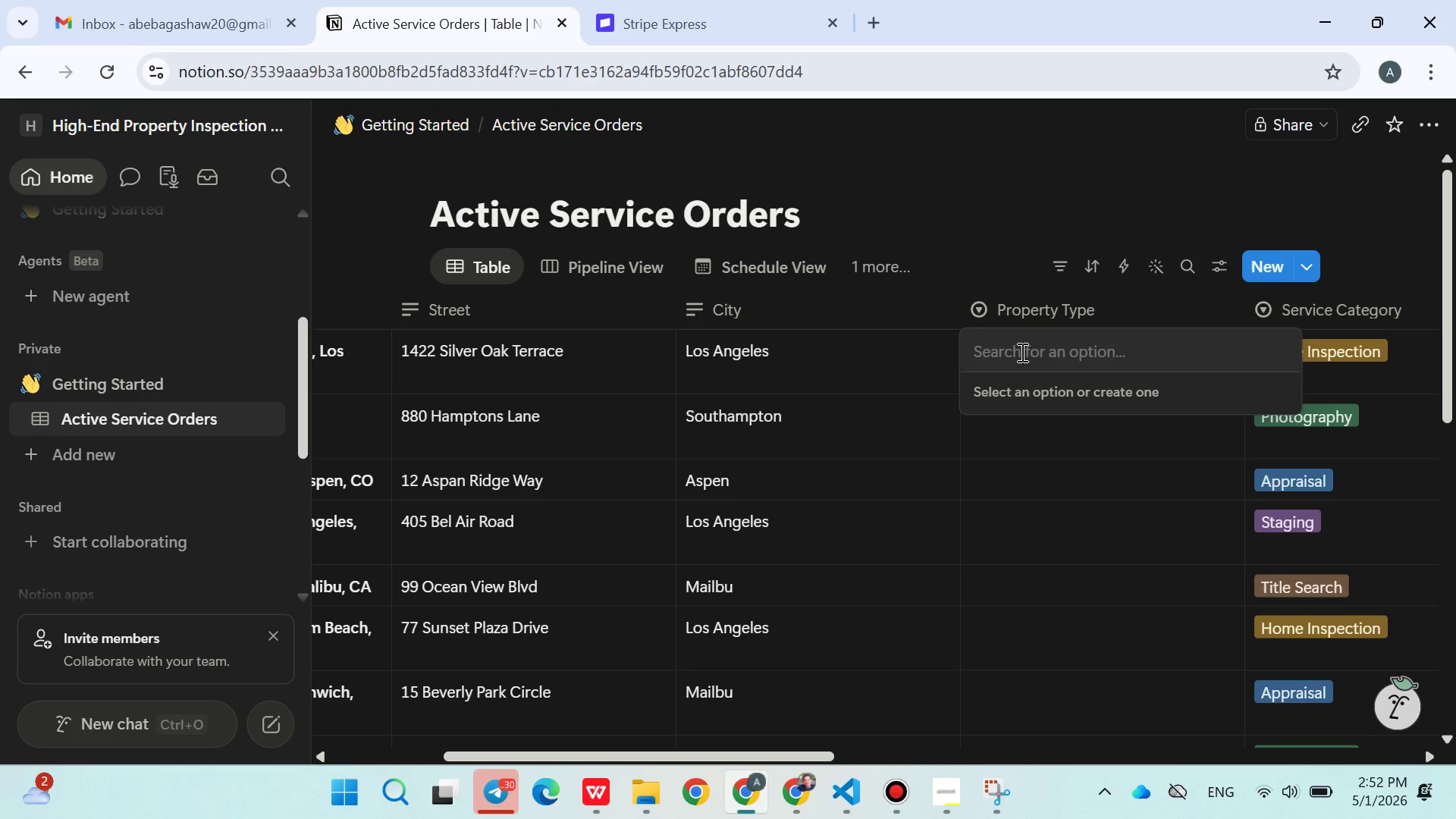 
type(Luxury Residential)
 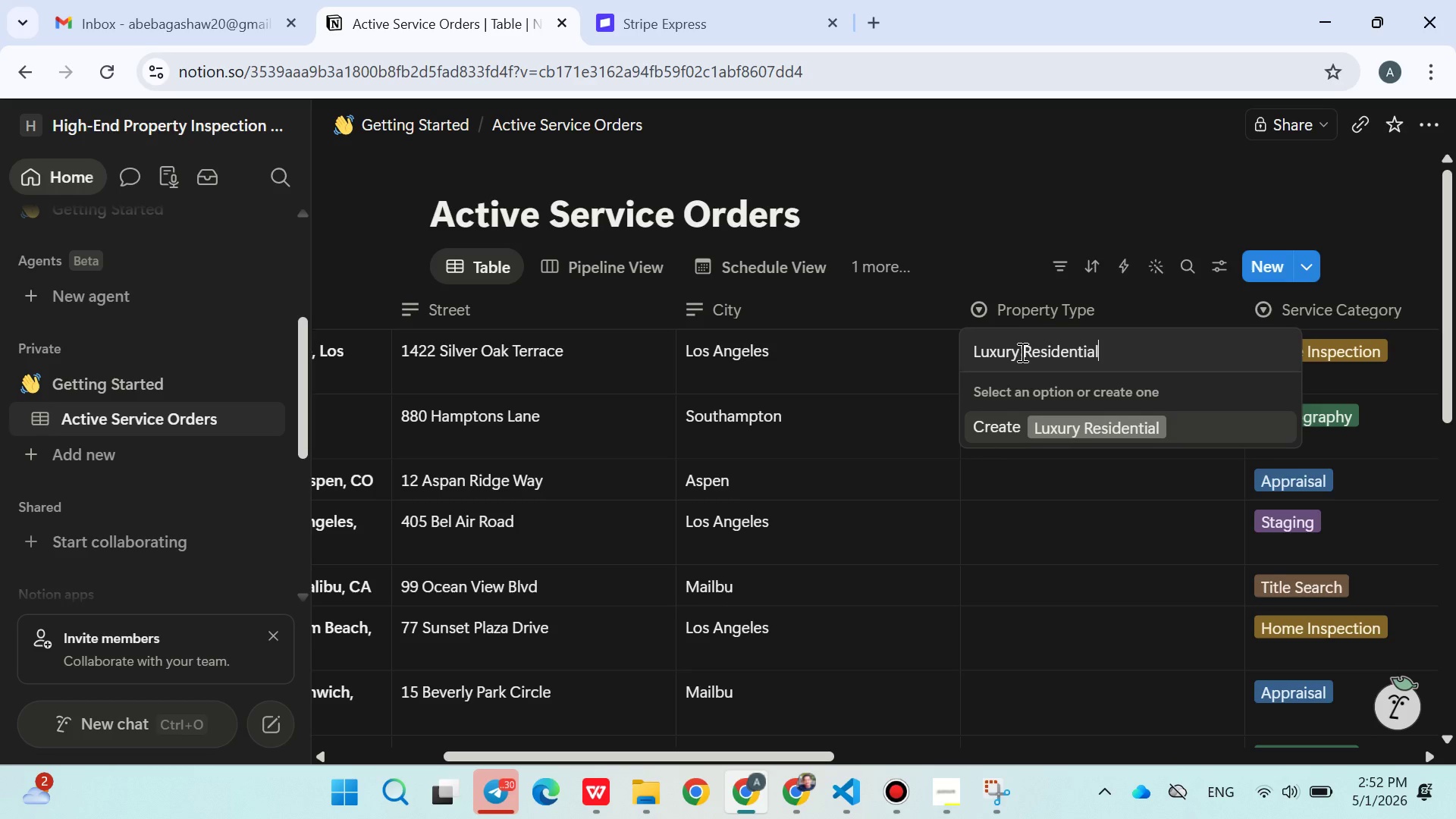 
key(Enter)
 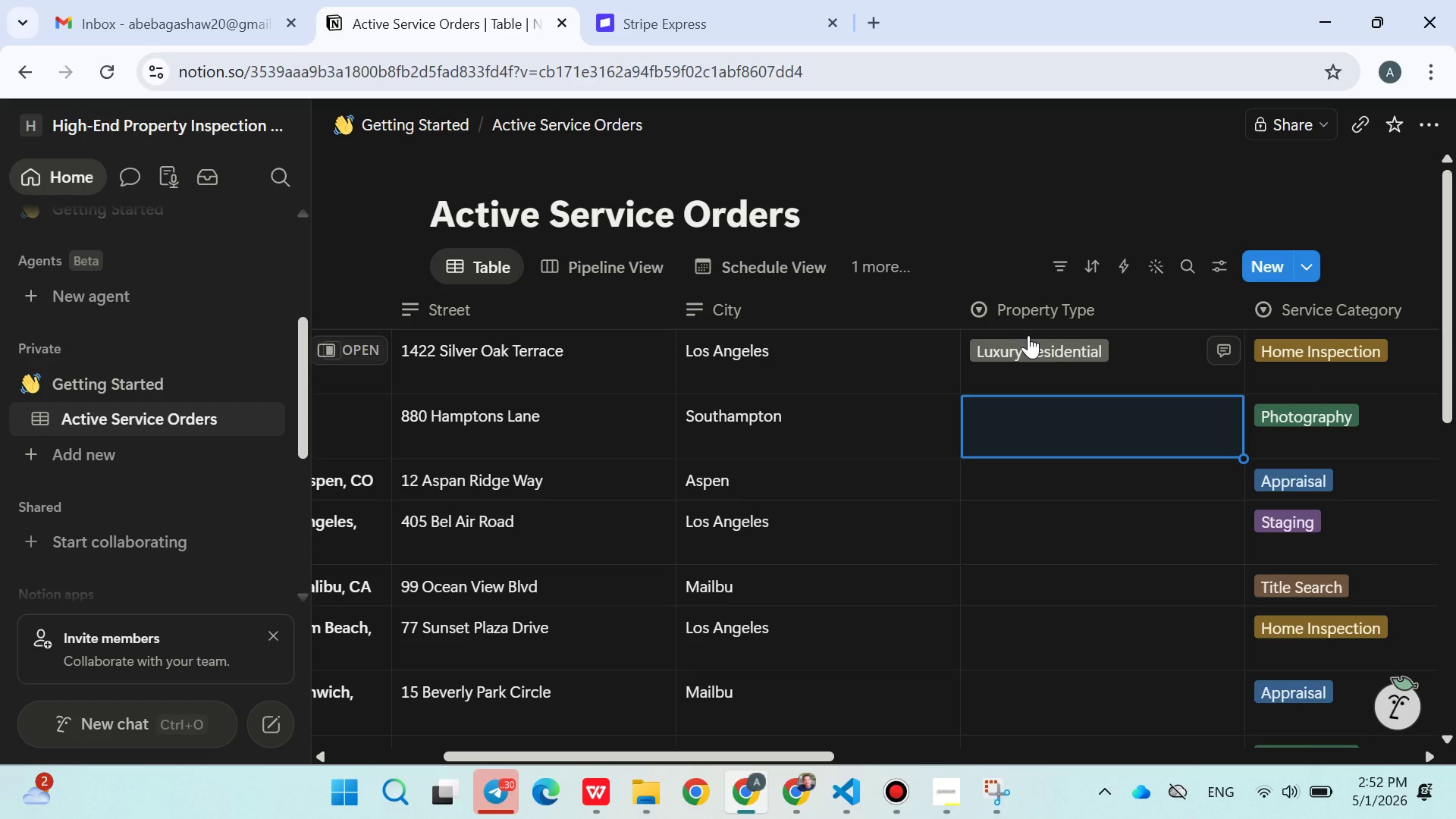 
left_click([1073, 365])
 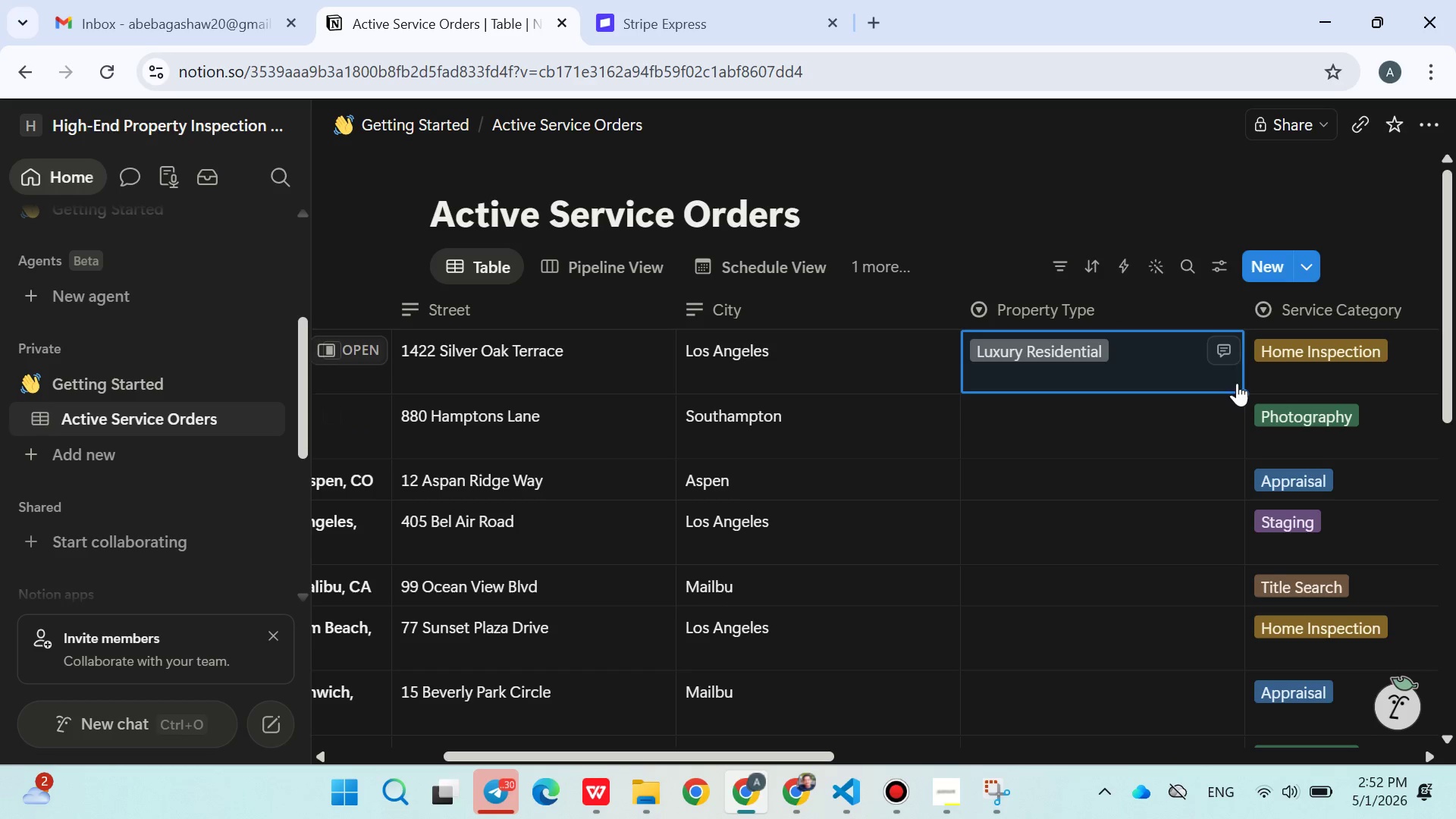 
left_click_drag(start_coordinate=[1244, 391], to_coordinate=[1198, 618])
 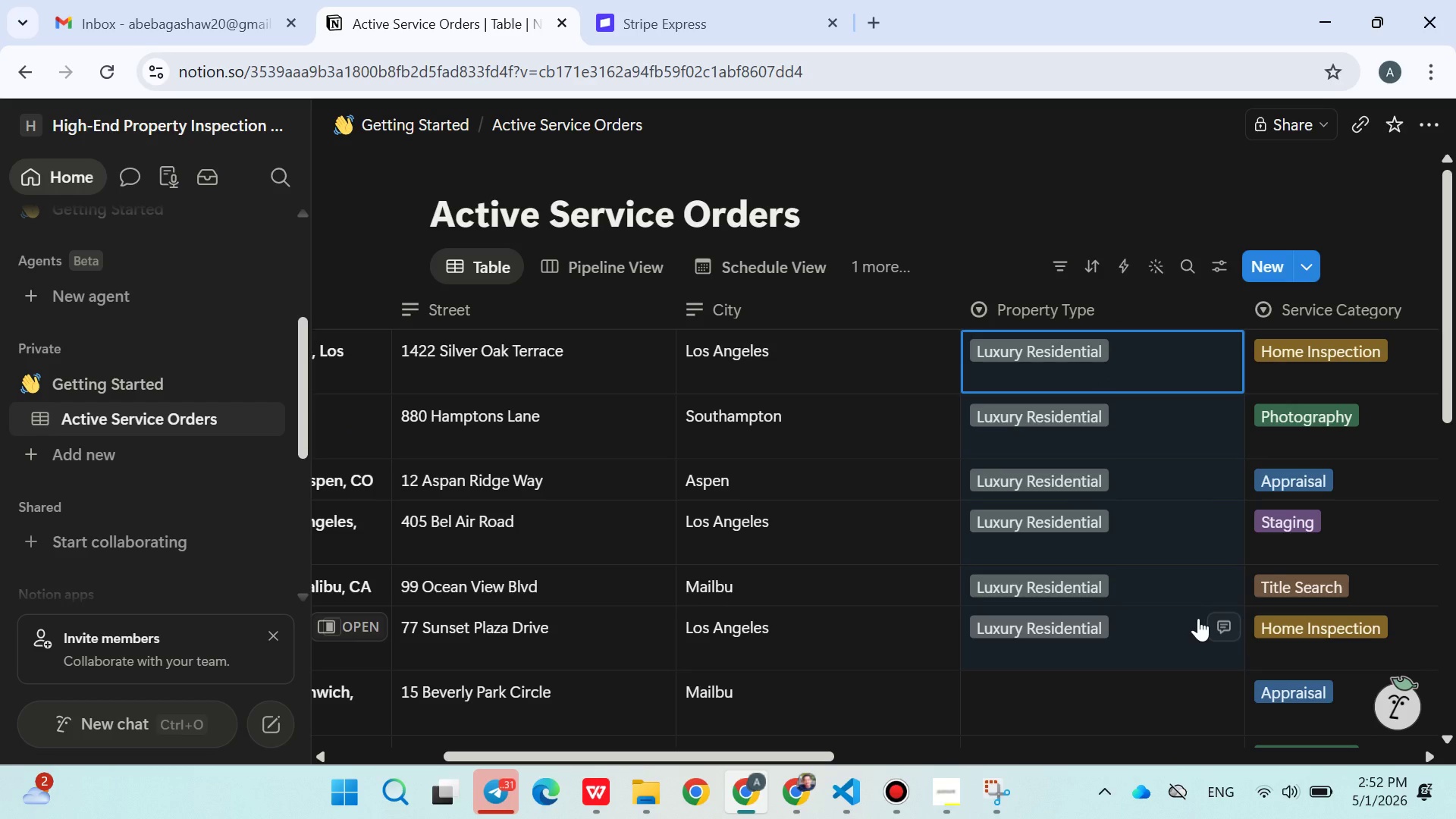 
wait(7.77)
 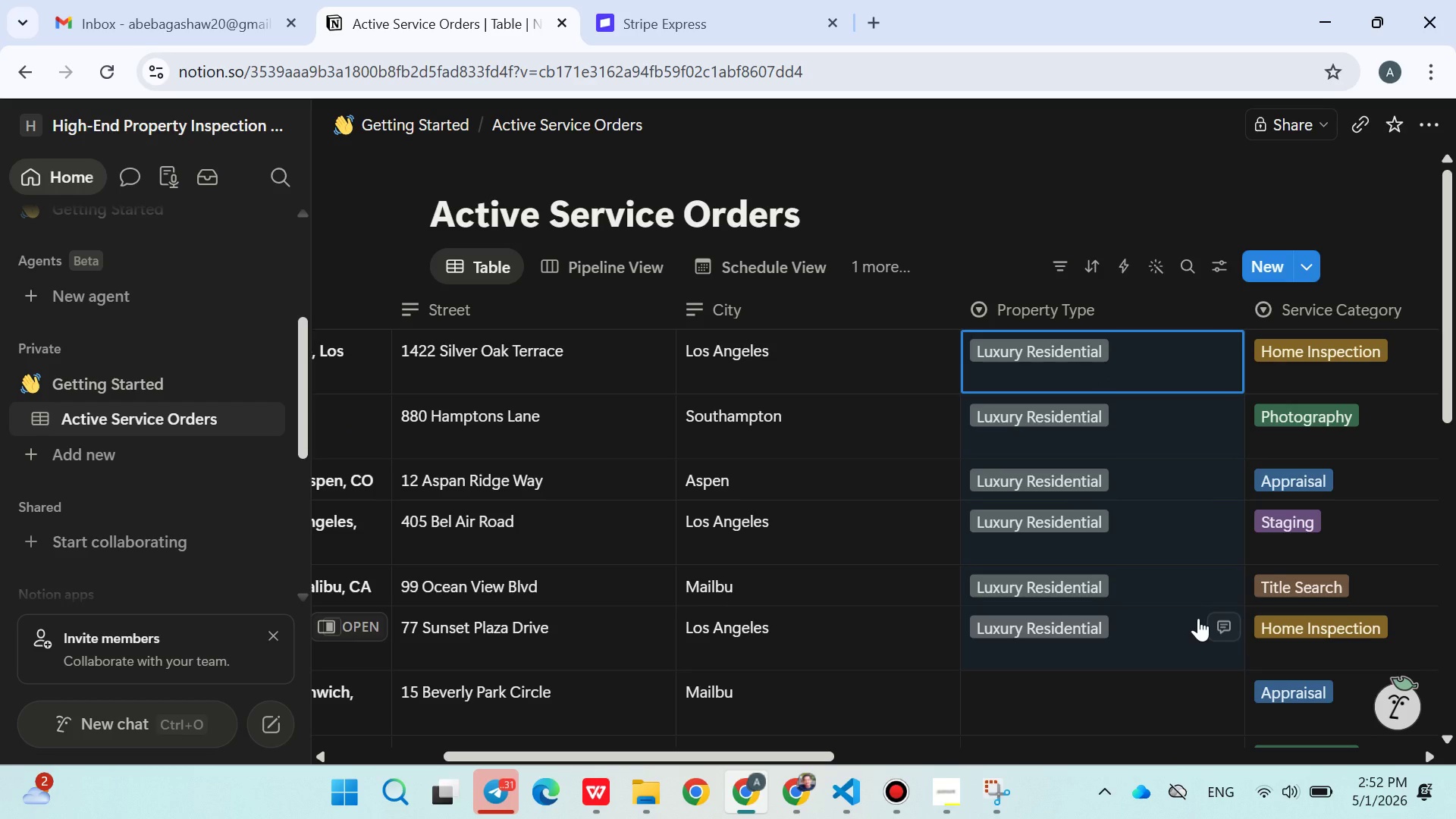 
mouse_move([990, 621])
 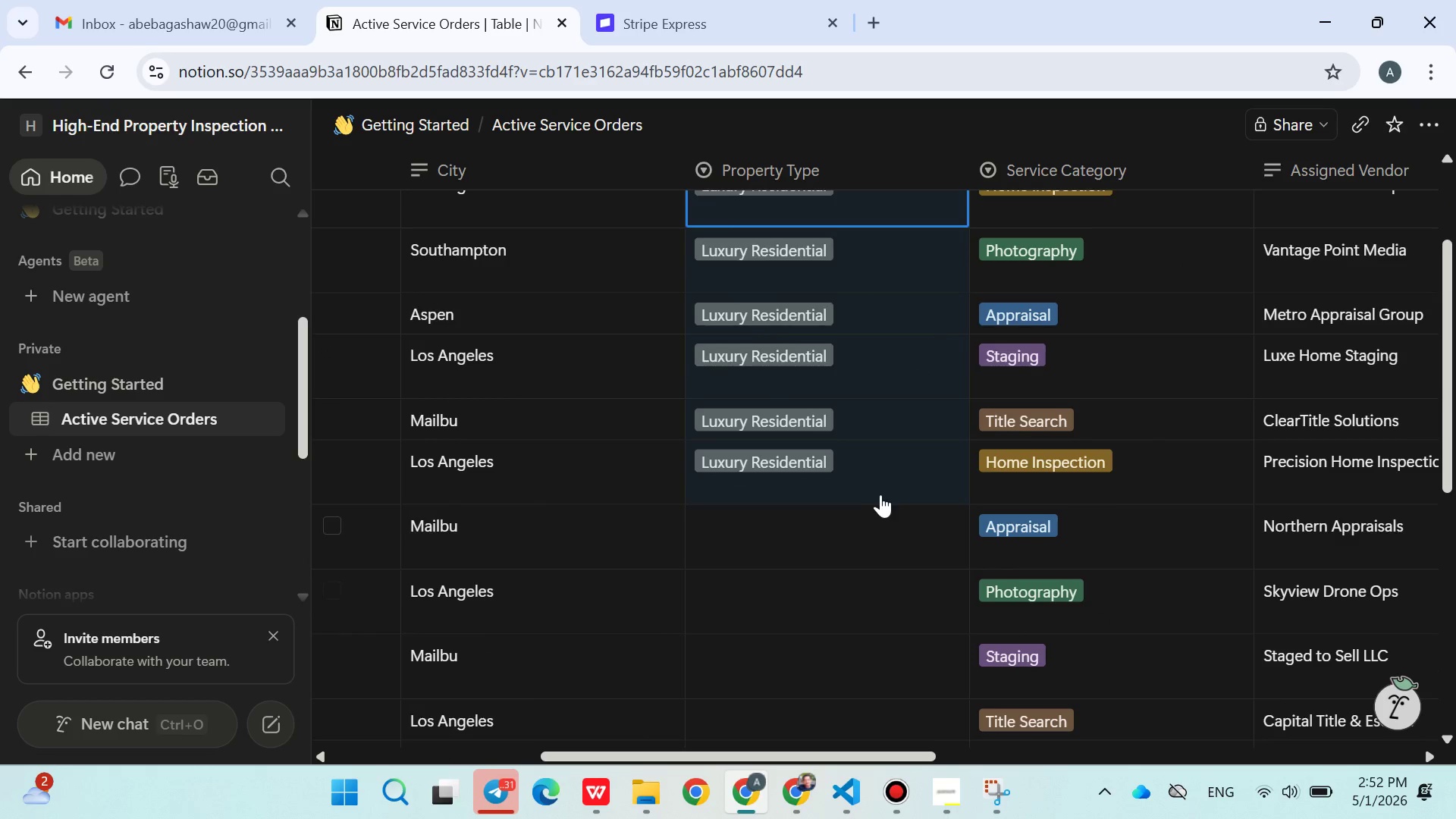 
left_click([872, 465])
 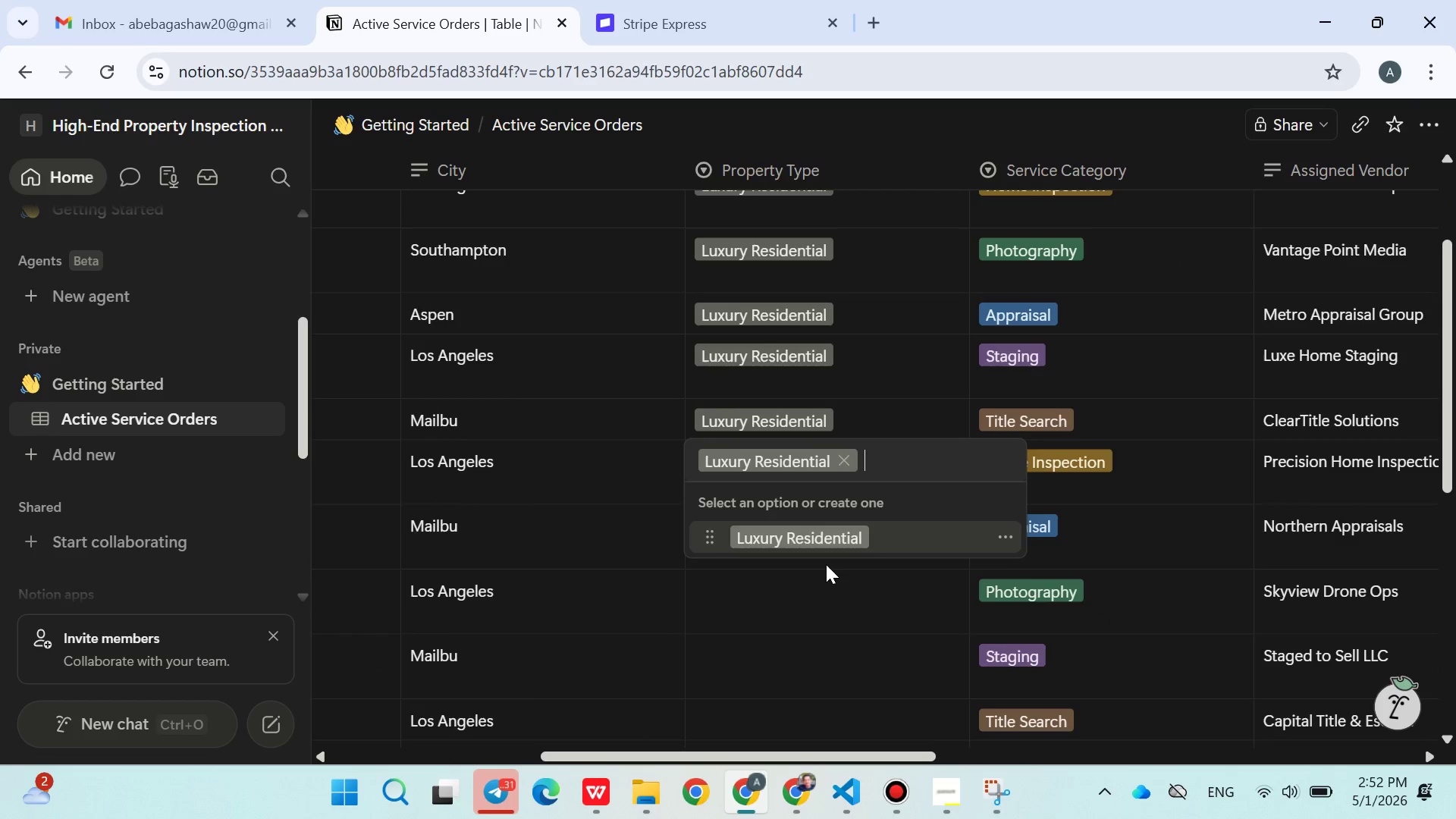 
left_click([825, 569])
 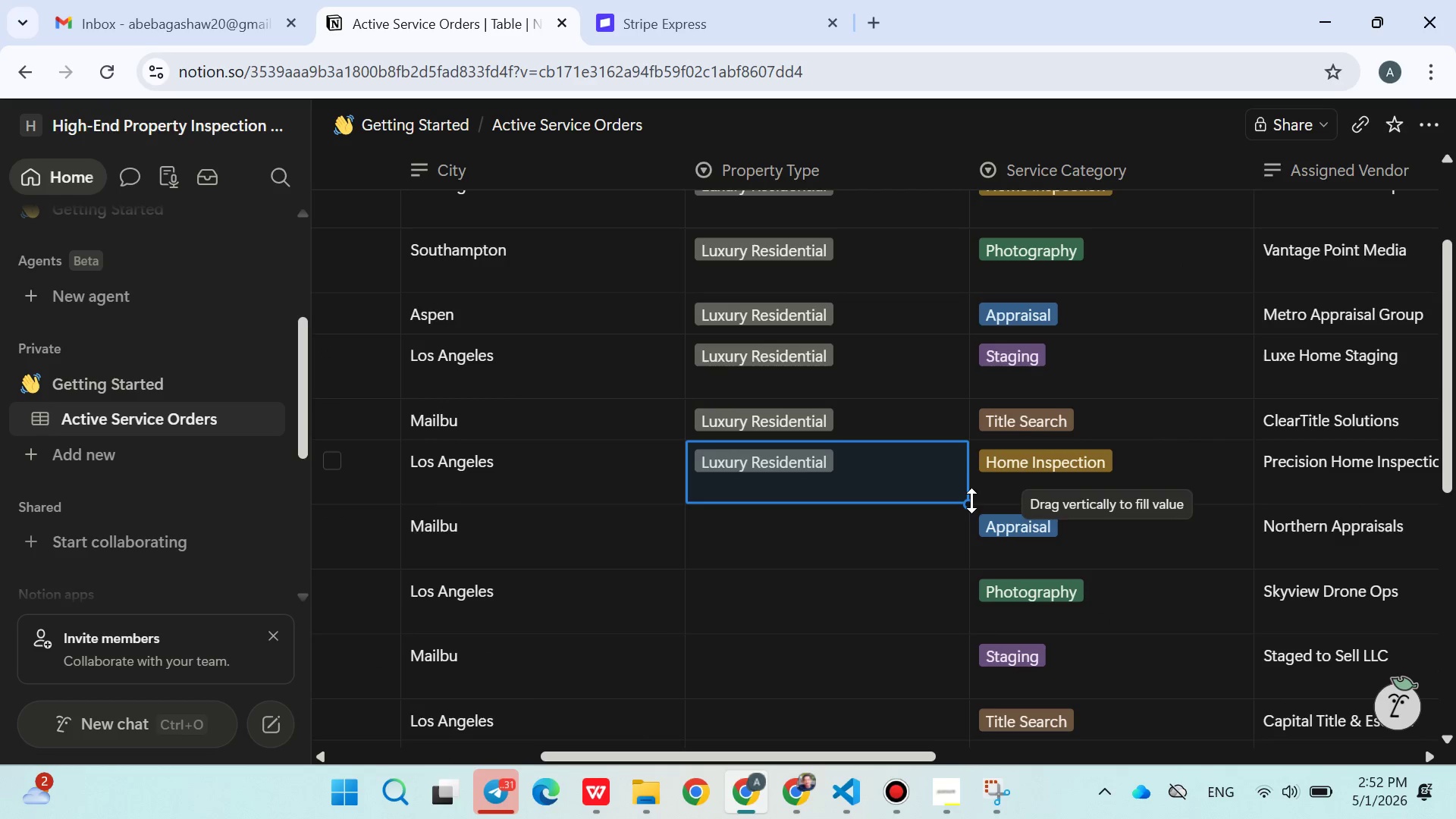 
left_click_drag(start_coordinate=[968, 505], to_coordinate=[854, 488])
 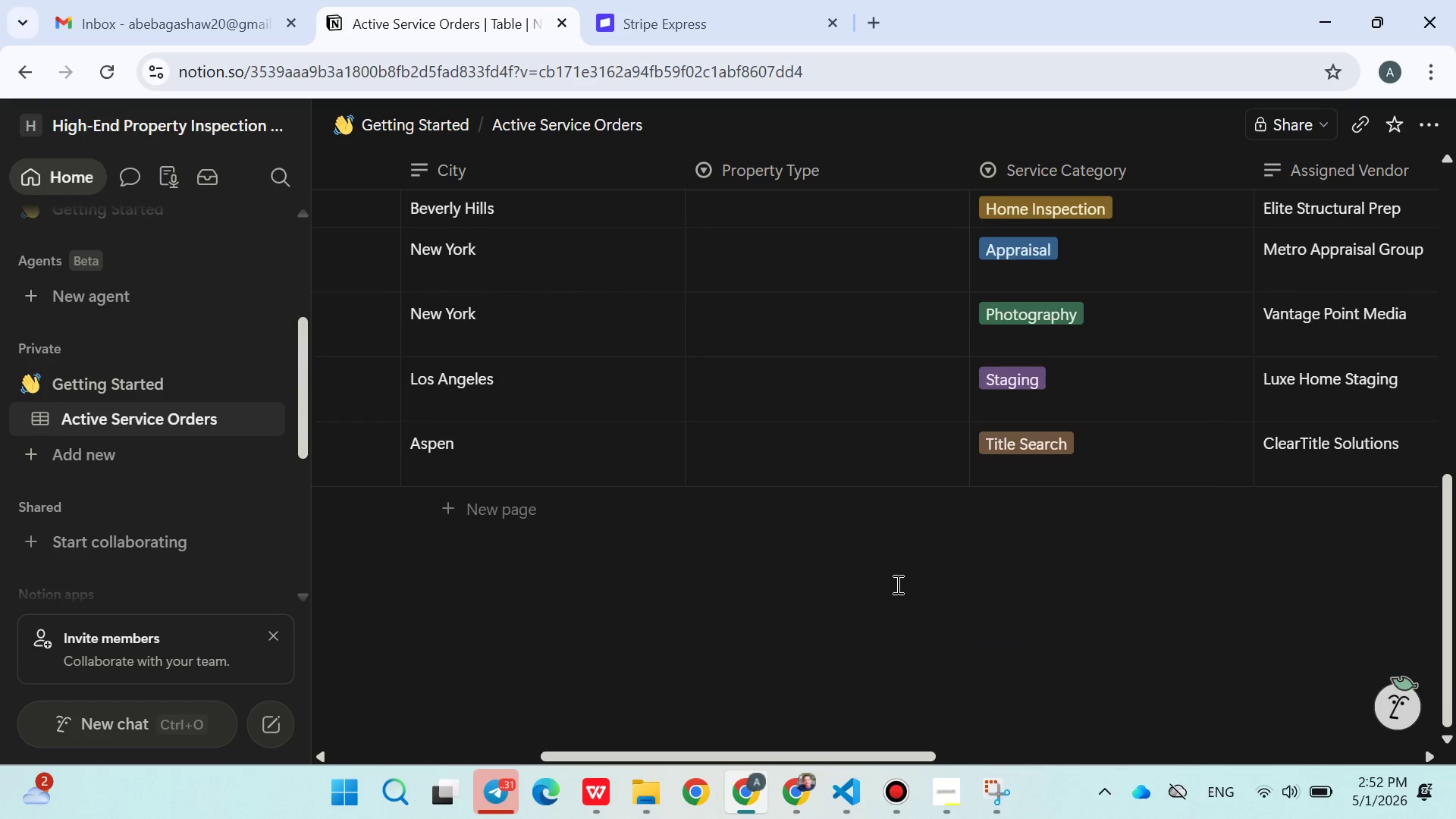 
scroll: coordinate [933, 618], scroll_direction: down, amount: 5.0
 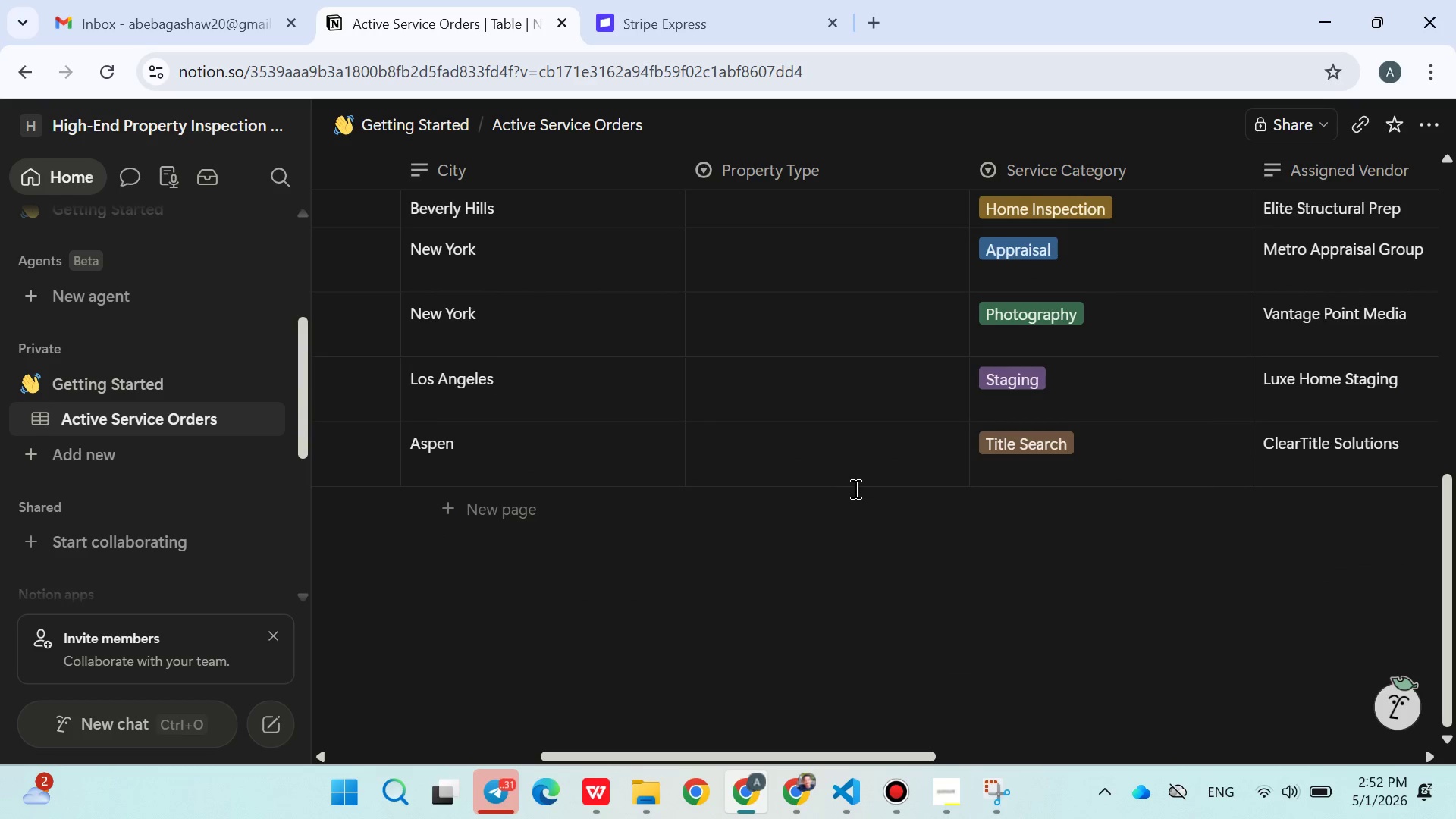 
scroll: coordinate [896, 584], scroll_direction: up, amount: 4.0
 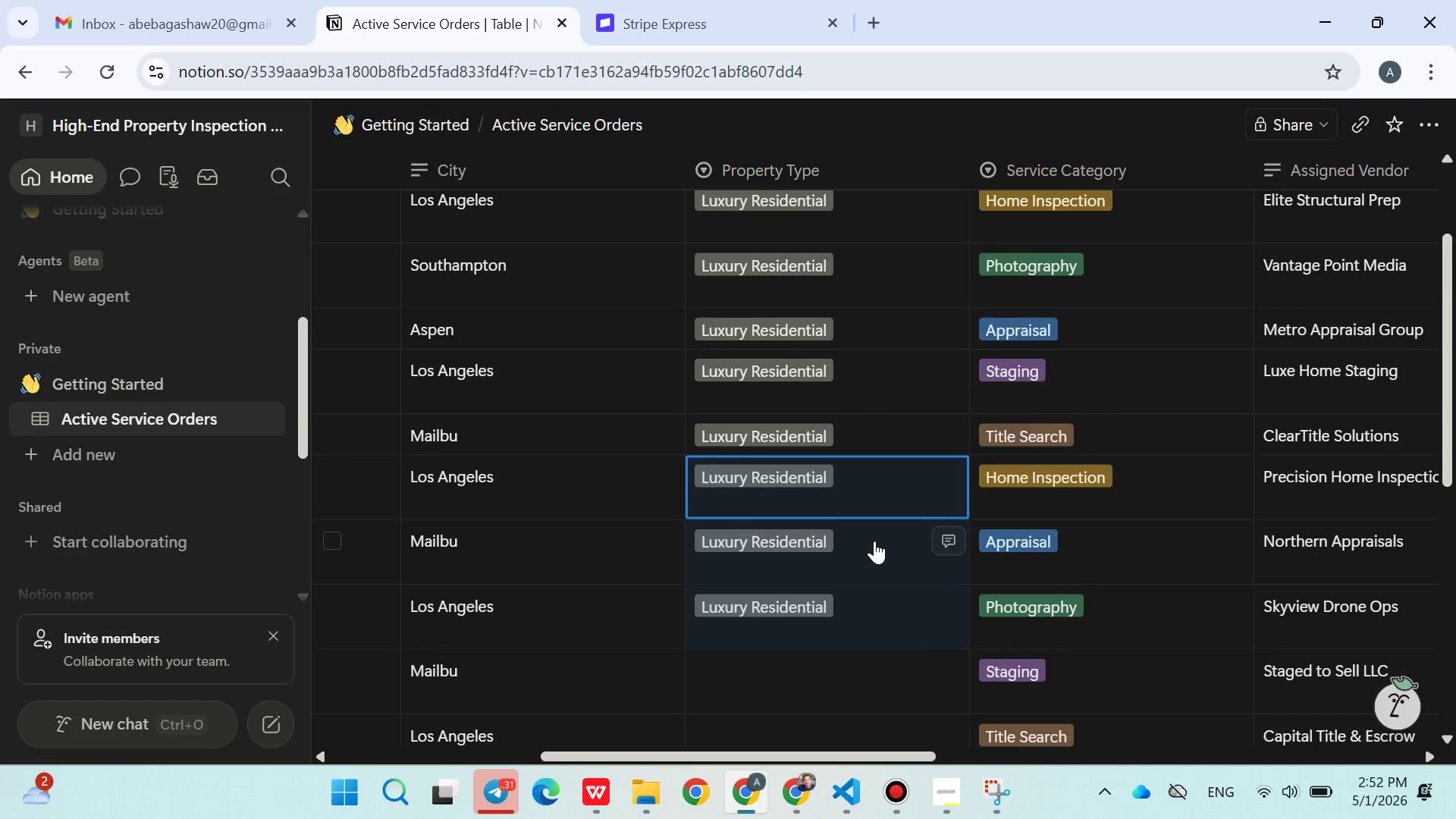 
scroll: coordinate [872, 546], scroll_direction: down, amount: 1.0
 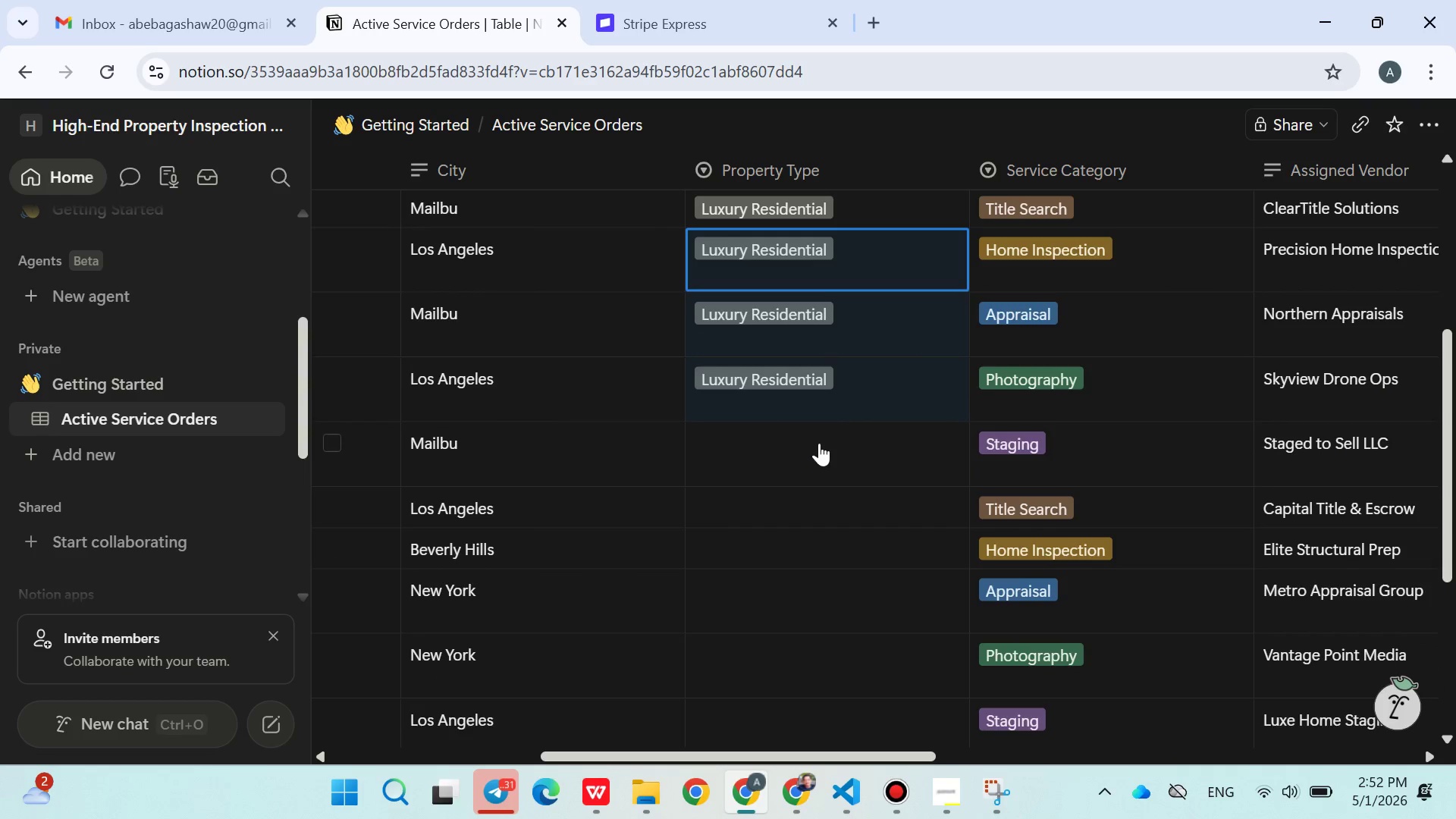 
left_click([819, 439])
 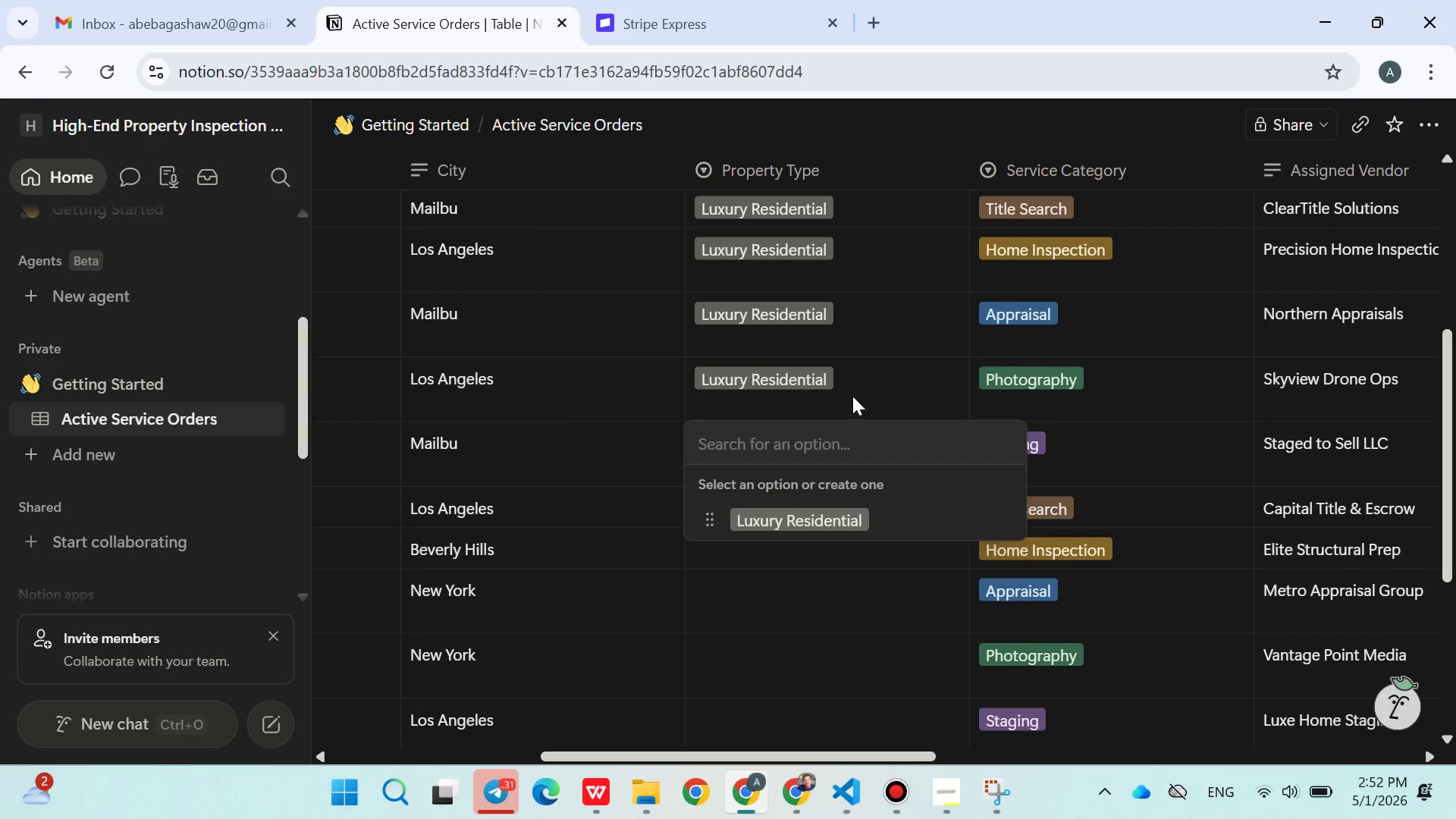 
left_click([854, 388])
 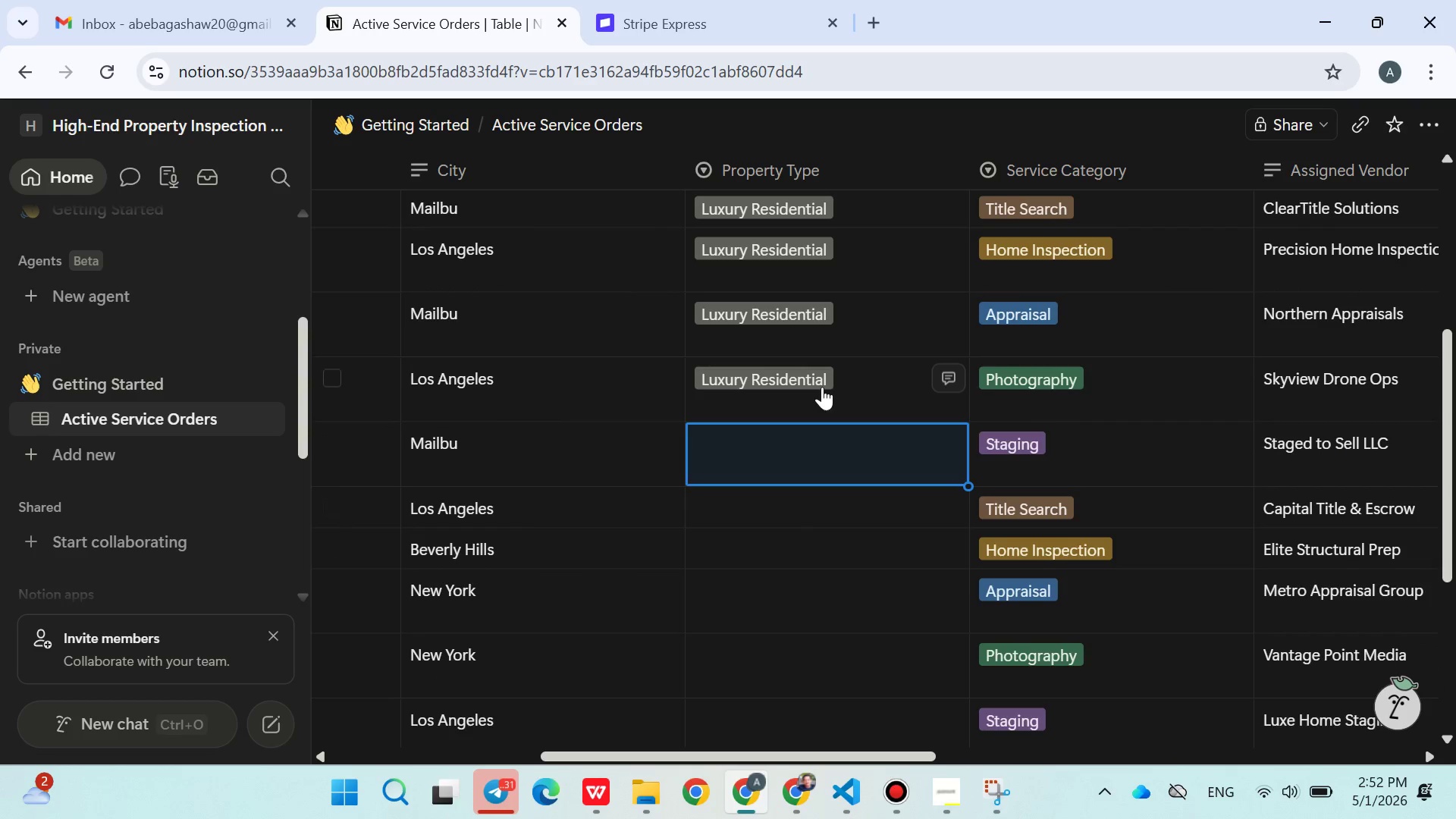 
left_click([912, 361])
 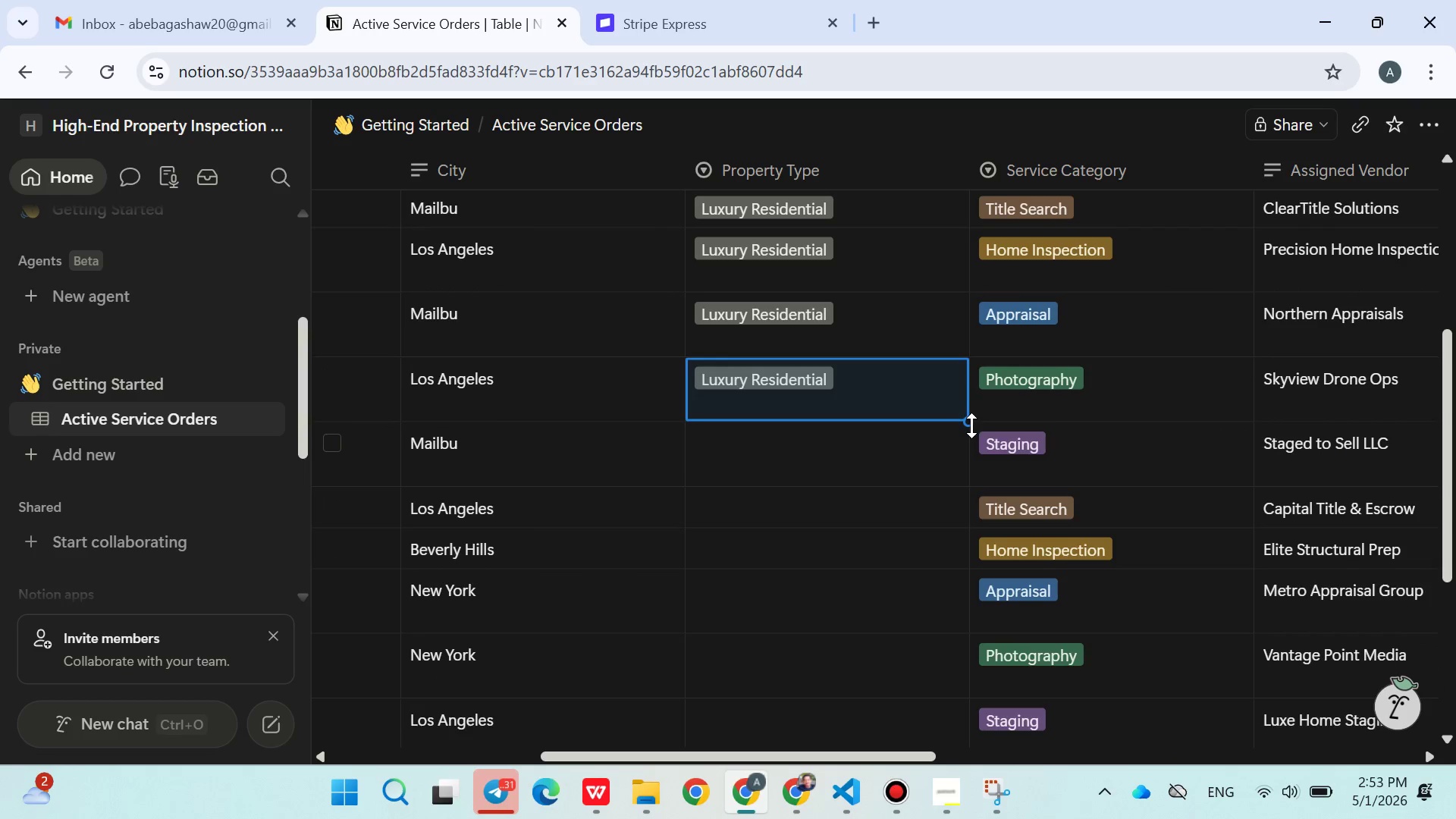 
left_click_drag(start_coordinate=[969, 422], to_coordinate=[907, 534])
 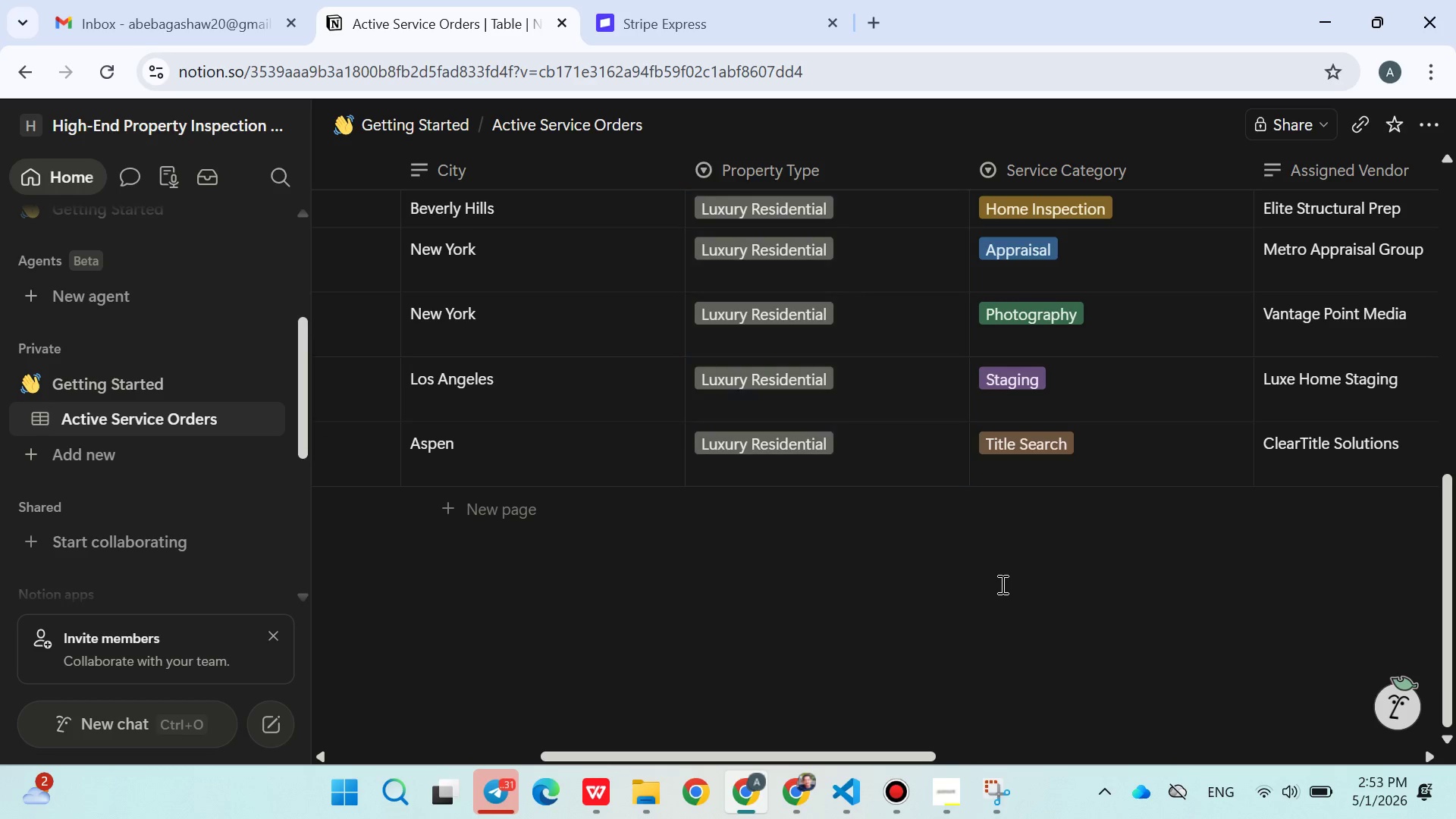 
scroll: coordinate [929, 608], scroll_direction: down, amount: 4.0
 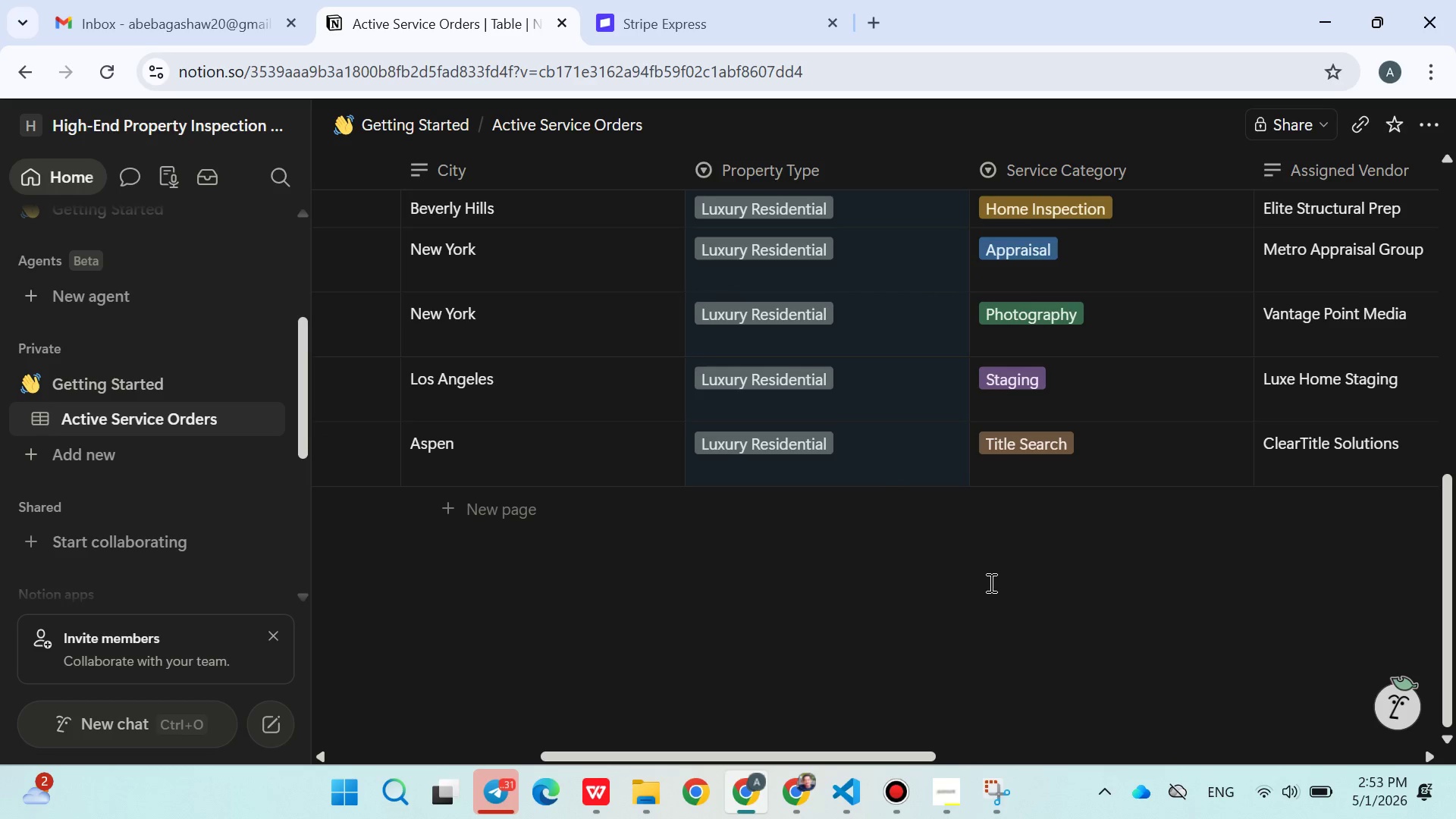 
left_click_drag(start_coordinate=[996, 588], to_coordinate=[994, 583])
 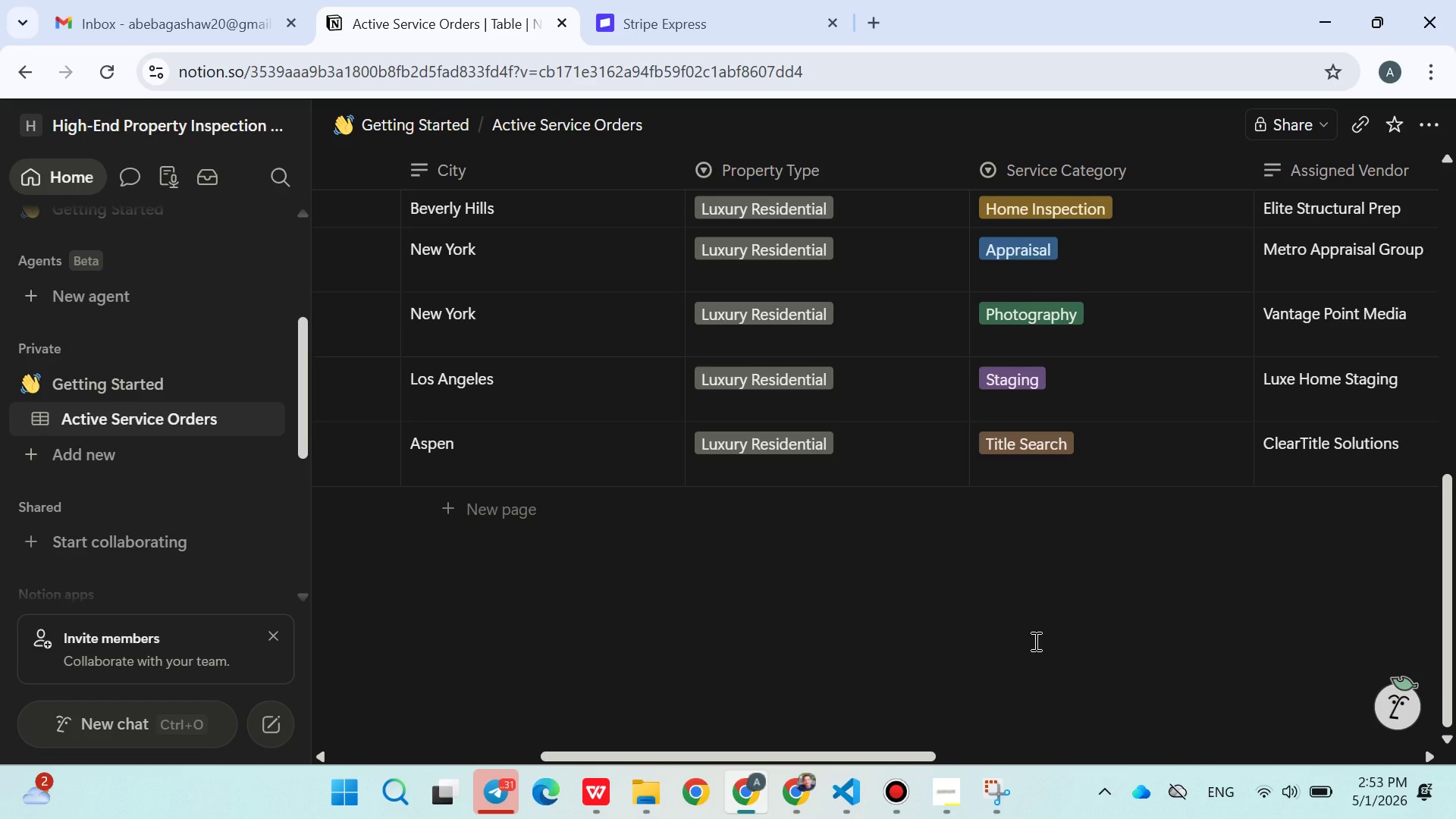 
scroll: coordinate [1028, 637], scroll_direction: up, amount: 8.0
 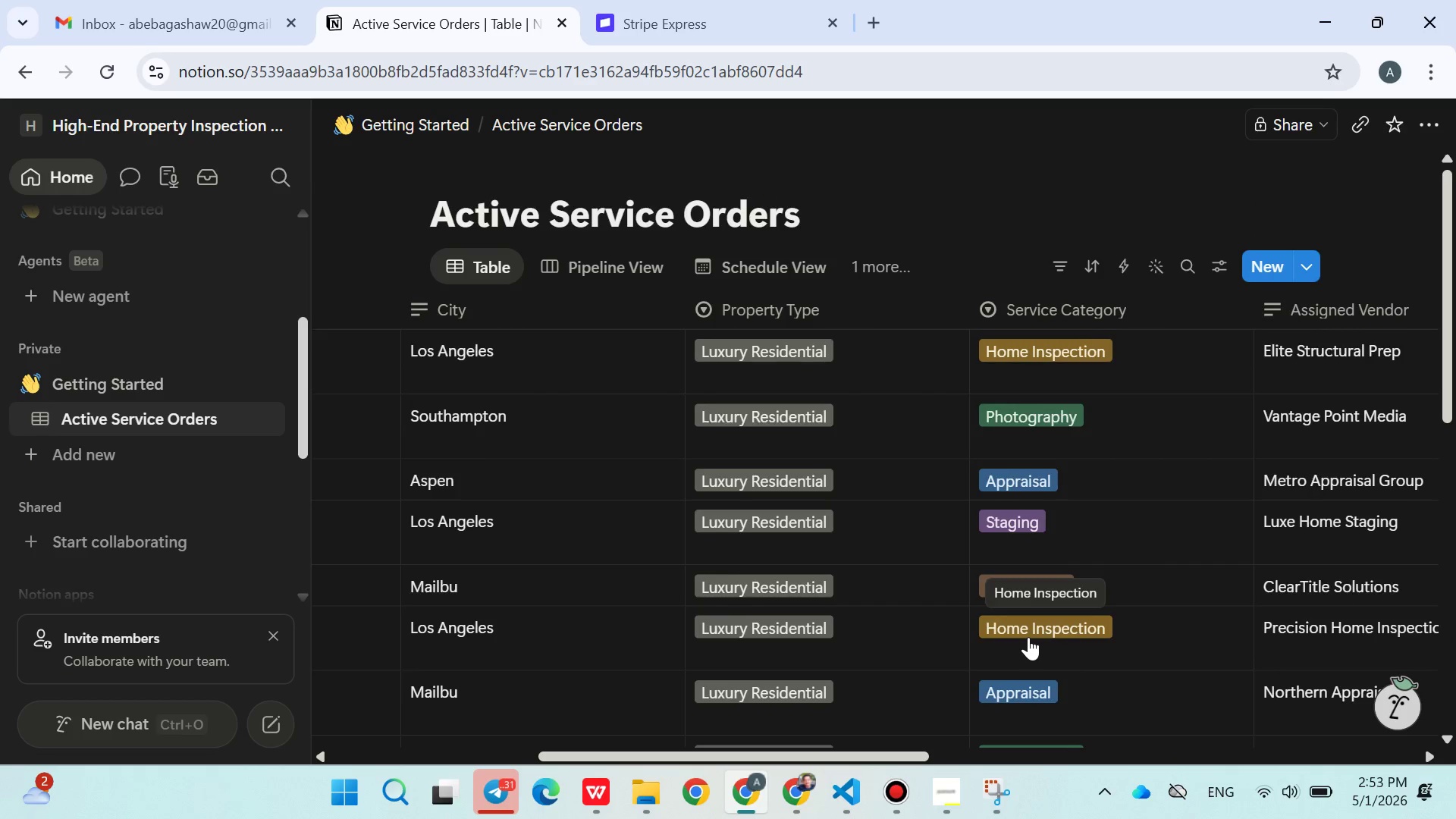 
scroll: coordinate [1018, 626], scroll_direction: down, amount: 1.0
 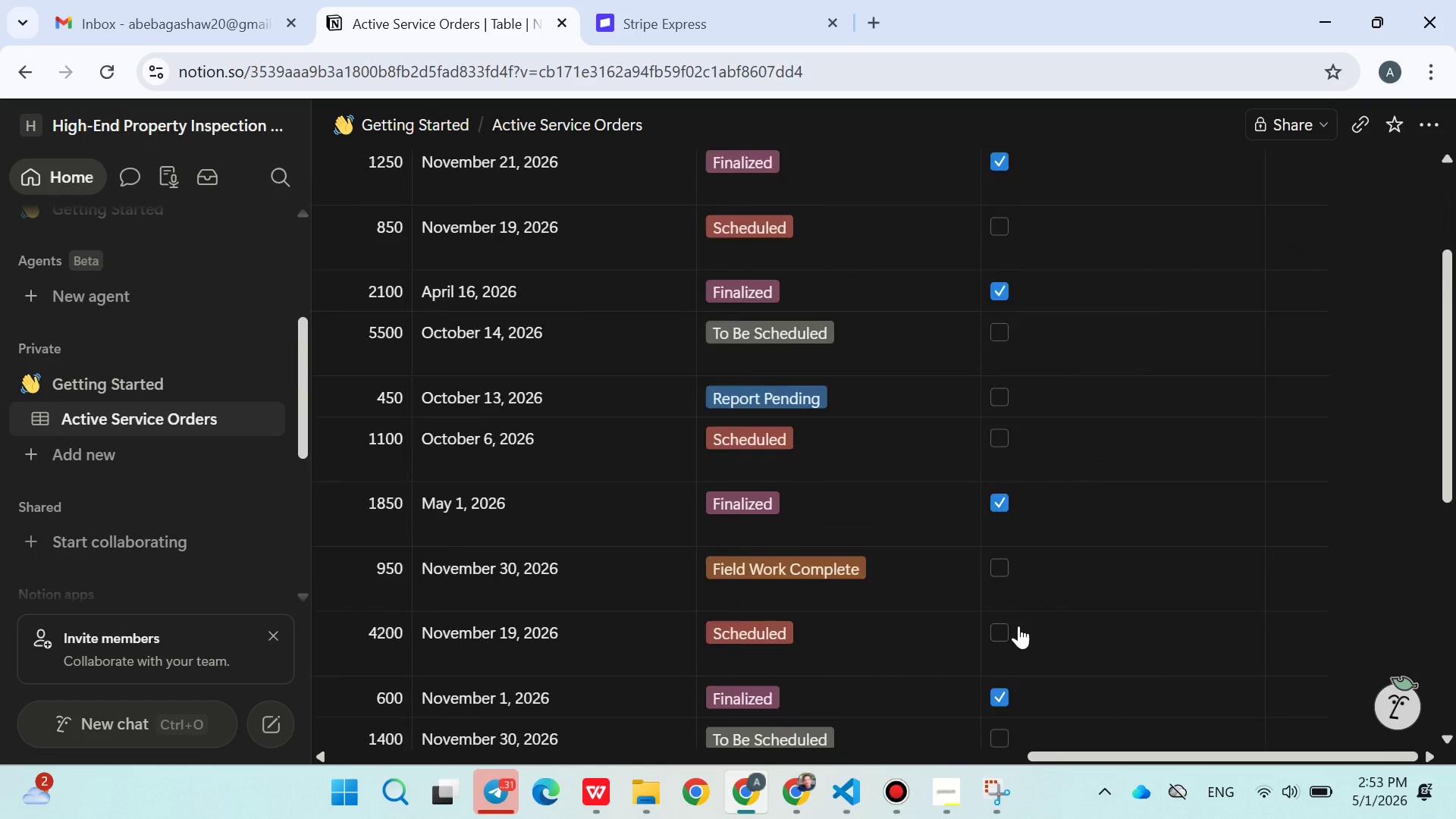 
wait(7.54)
 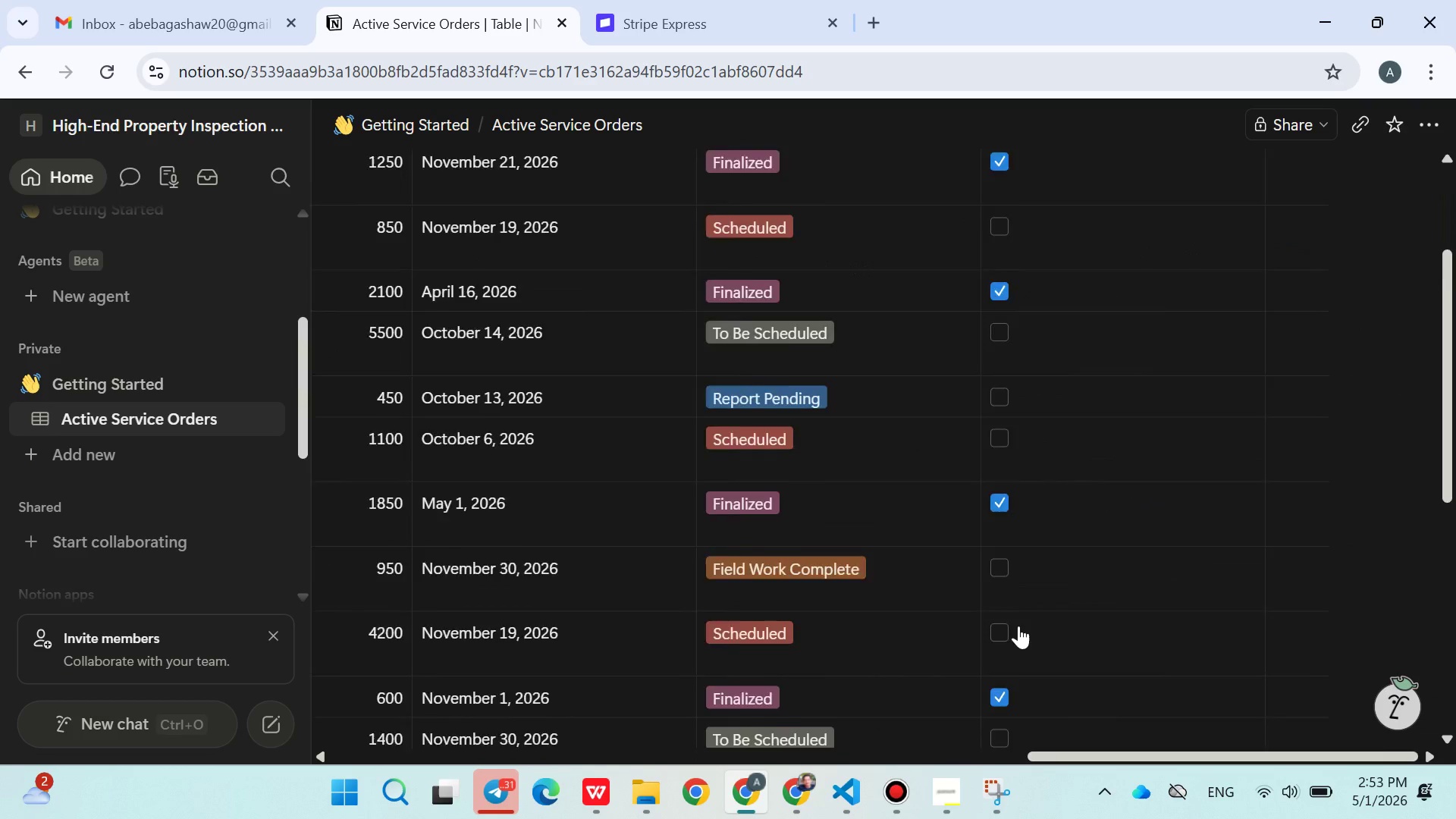 
left_click([931, 805])